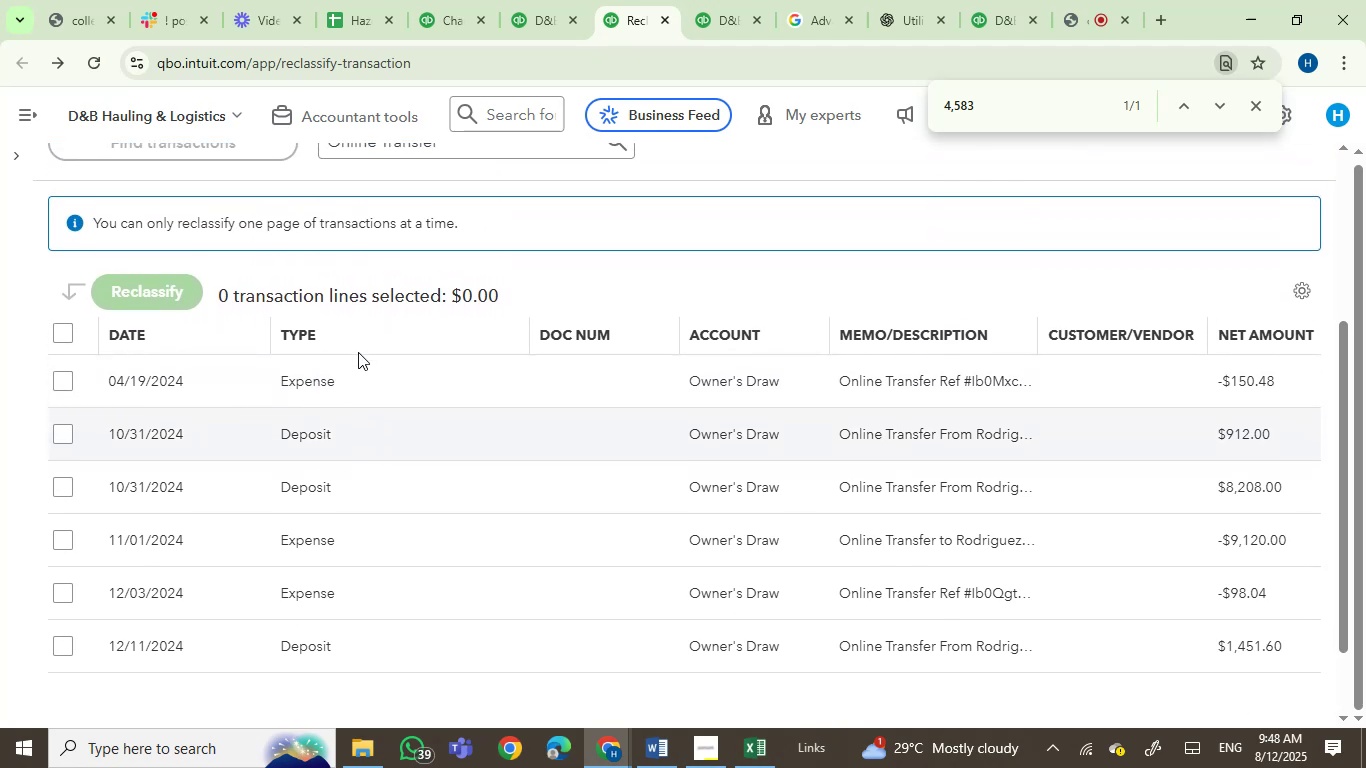 
scroll: coordinate [358, 352], scroll_direction: down, amount: 1.0
 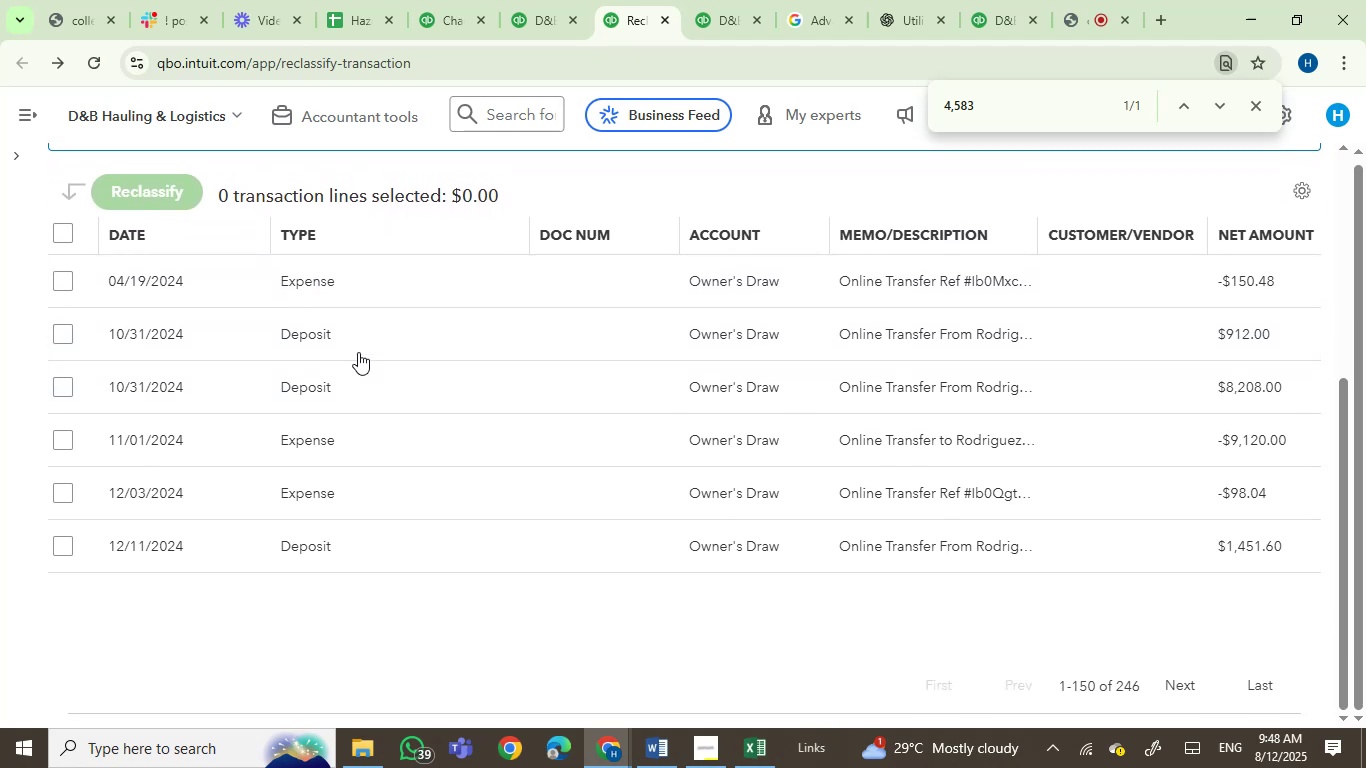 
scroll: coordinate [469, 246], scroll_direction: up, amount: 2.0
 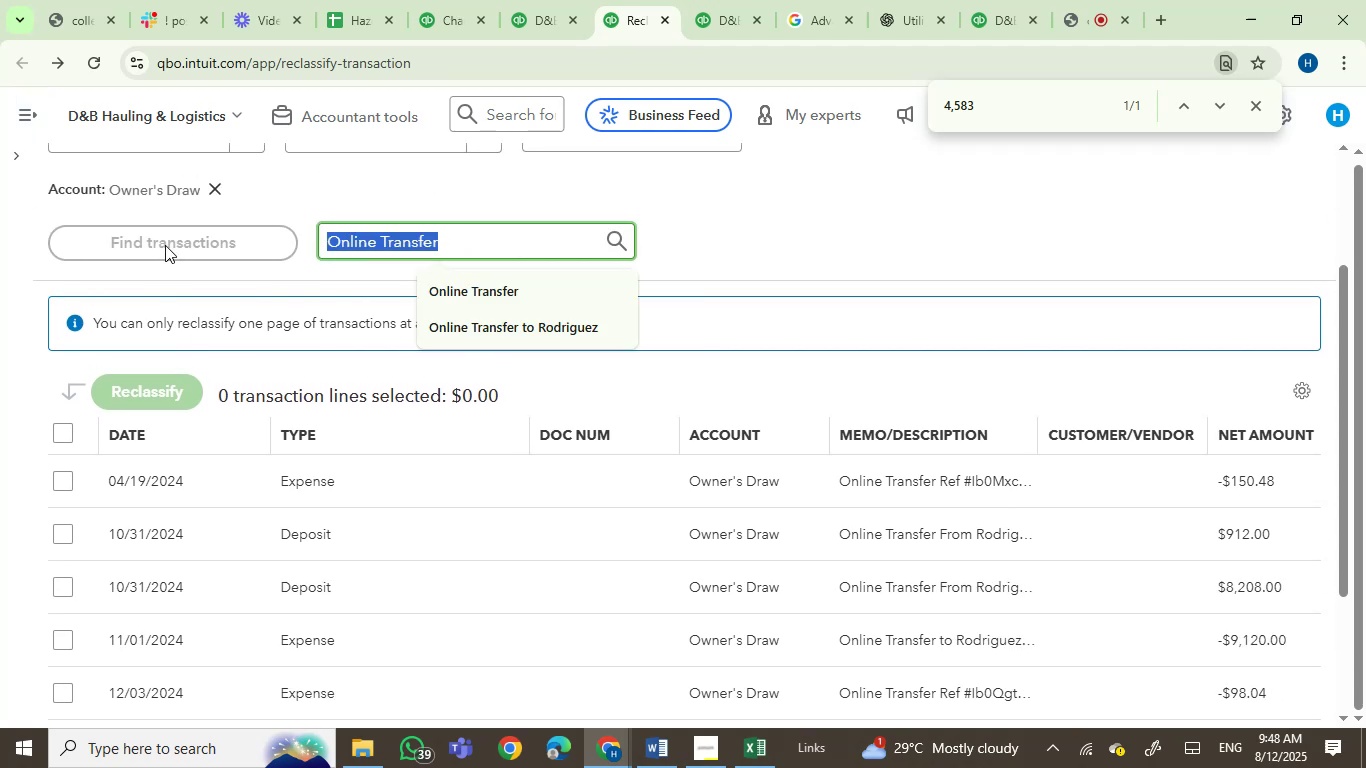 
key(Backspace)
 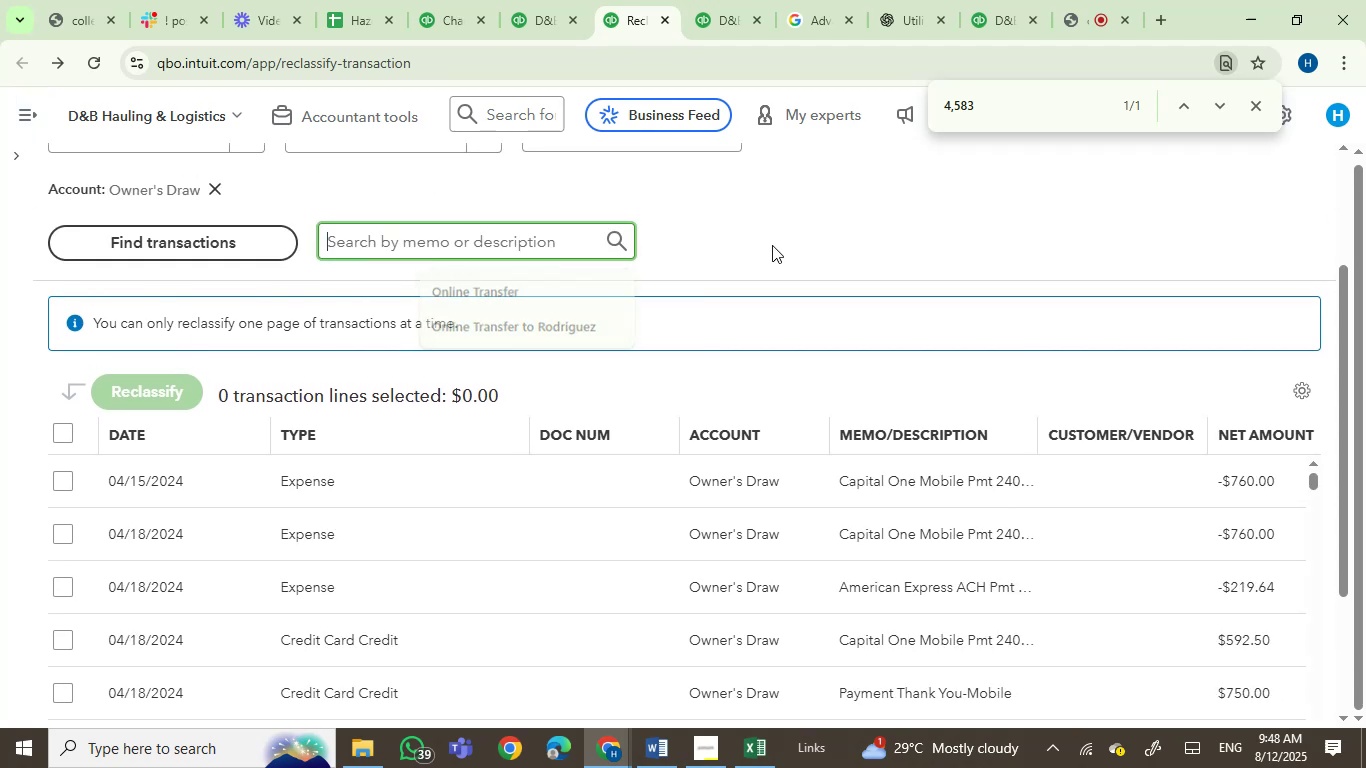 
scroll: coordinate [773, 245], scroll_direction: down, amount: 1.0
 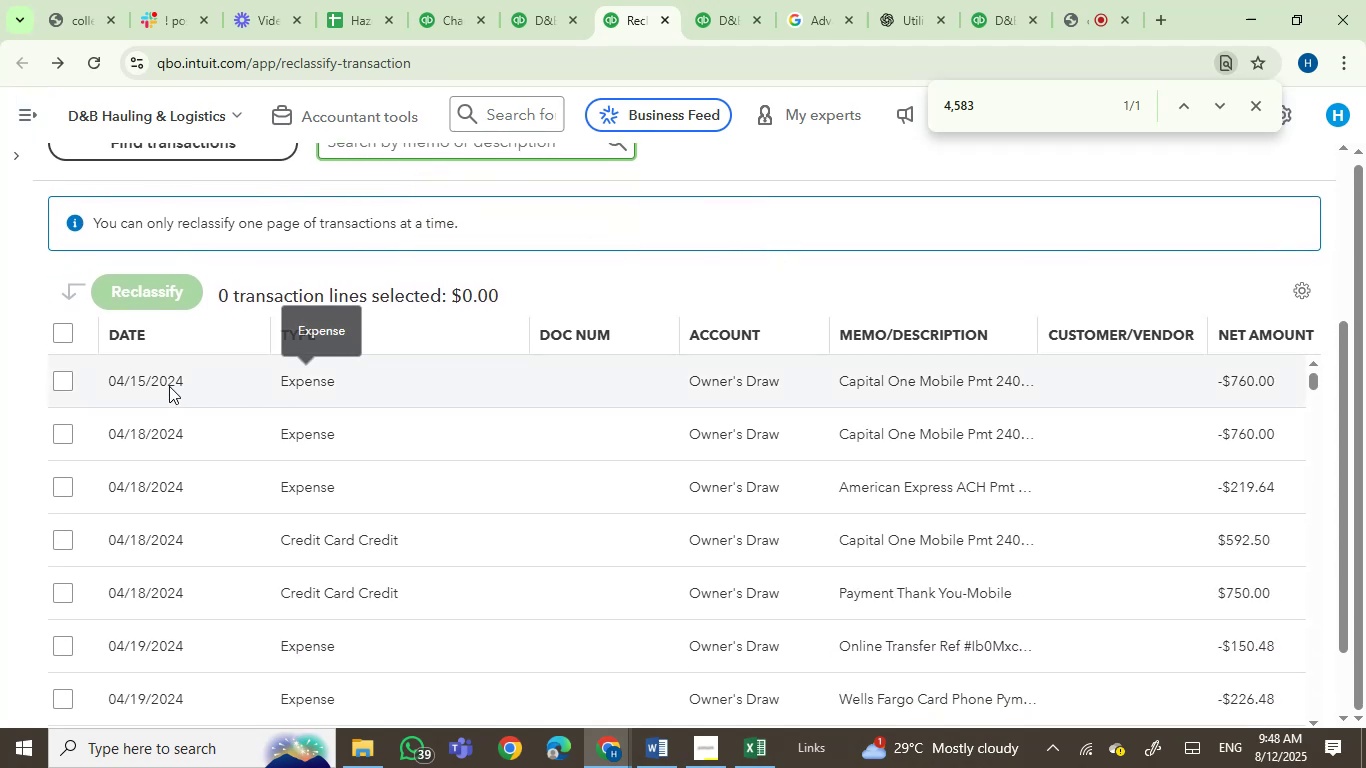 
left_click([131, 332])
 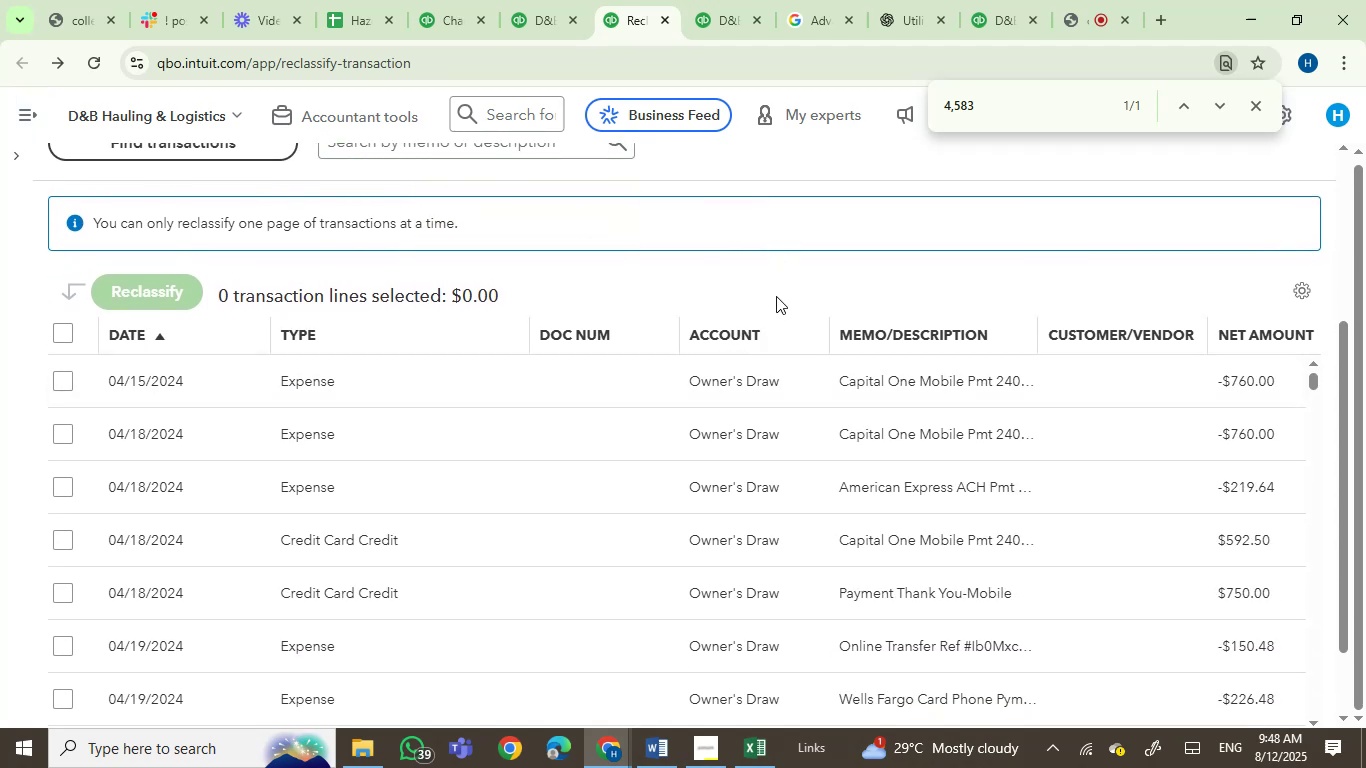 
scroll: coordinate [780, 293], scroll_direction: down, amount: 1.0
 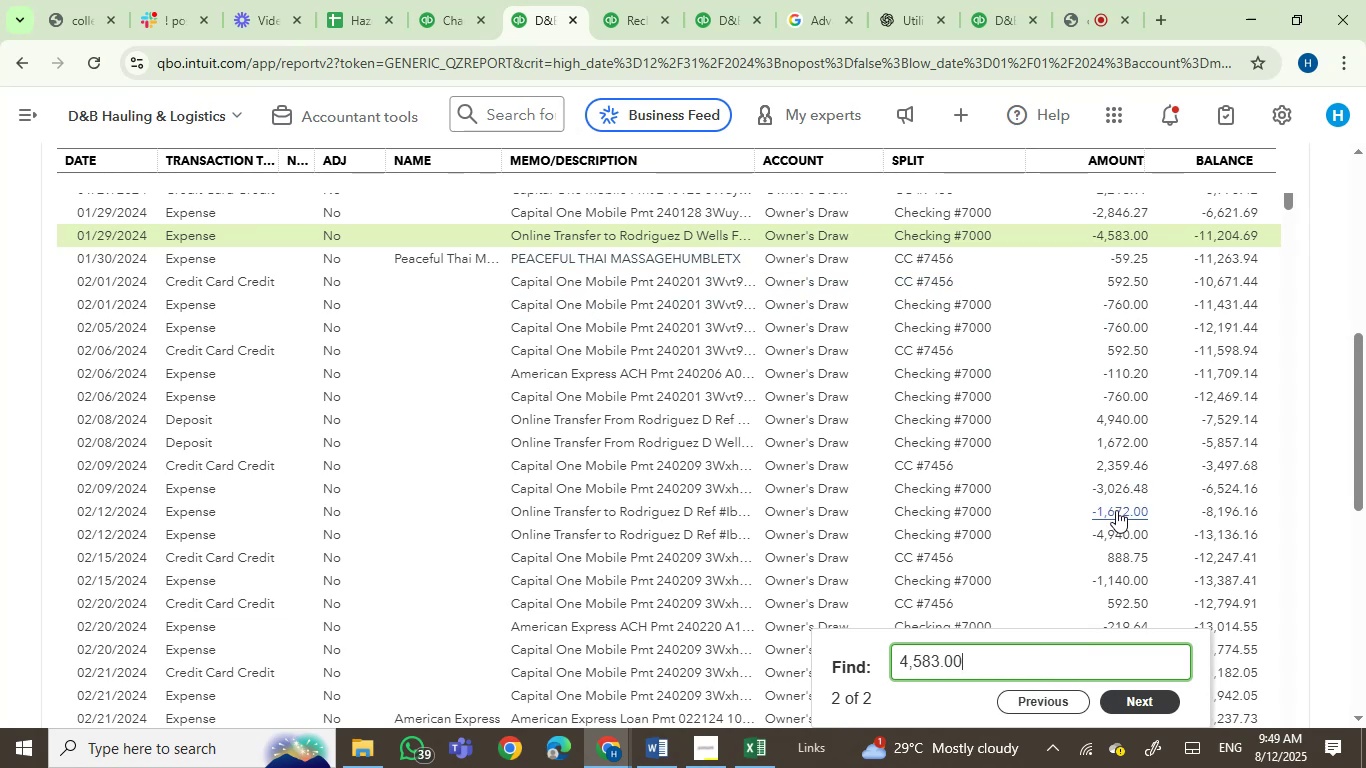 
wait(20.35)
 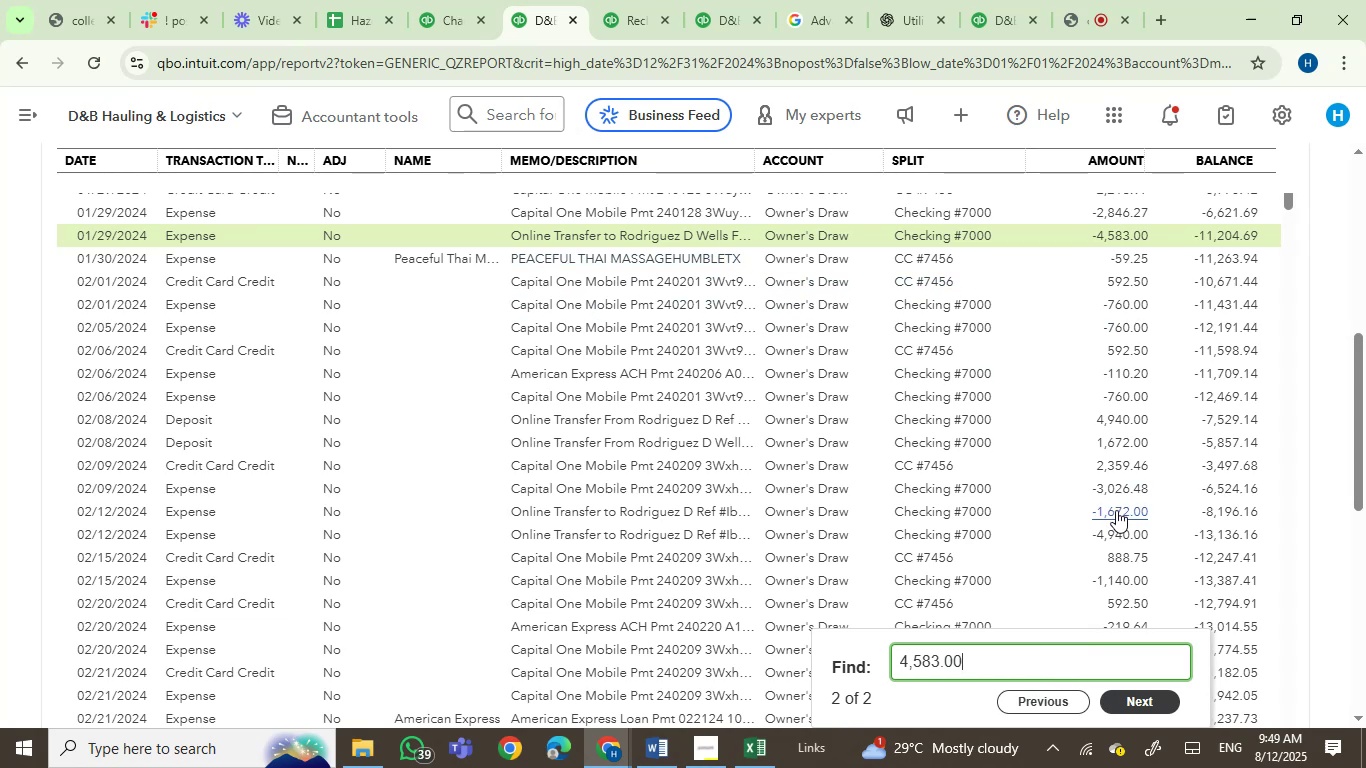 
scroll: coordinate [962, 508], scroll_direction: down, amount: 1.0
 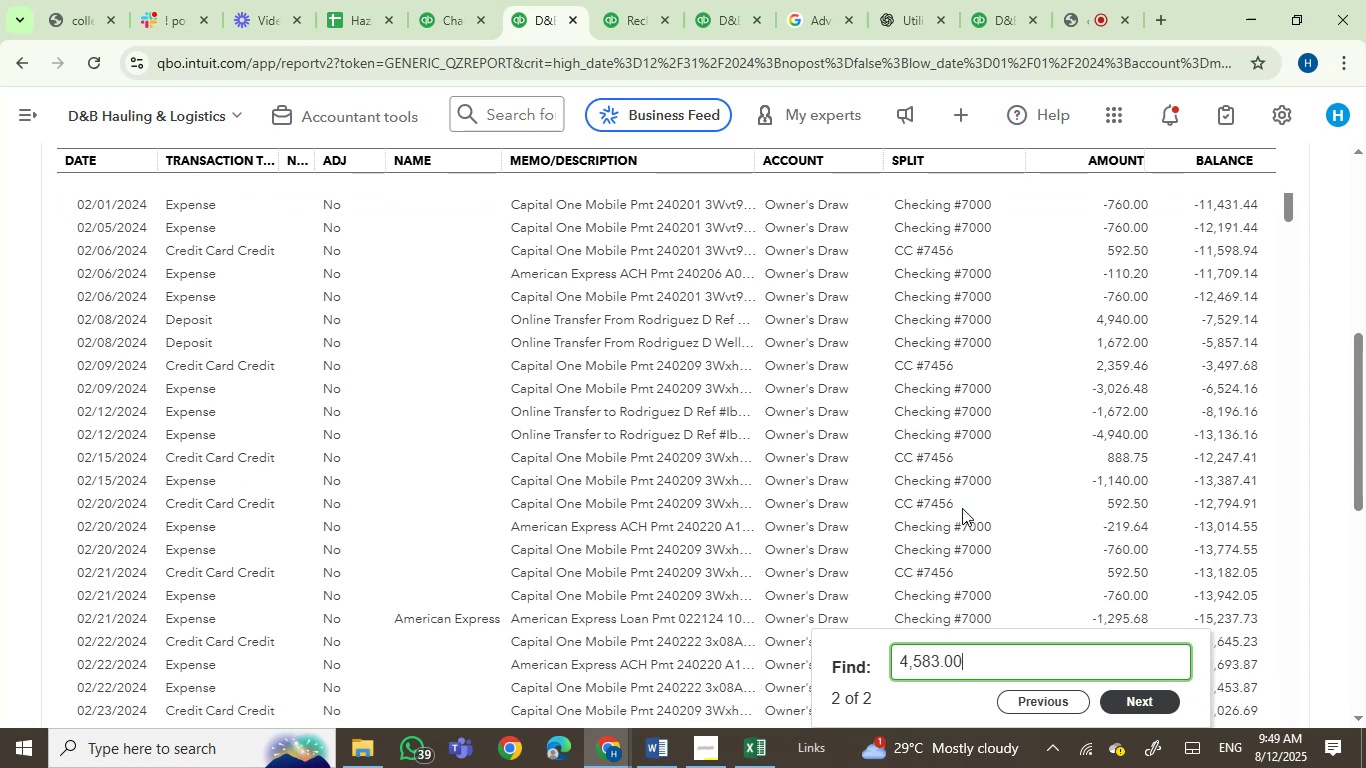 
scroll: coordinate [885, 523], scroll_direction: up, amount: 2.0
 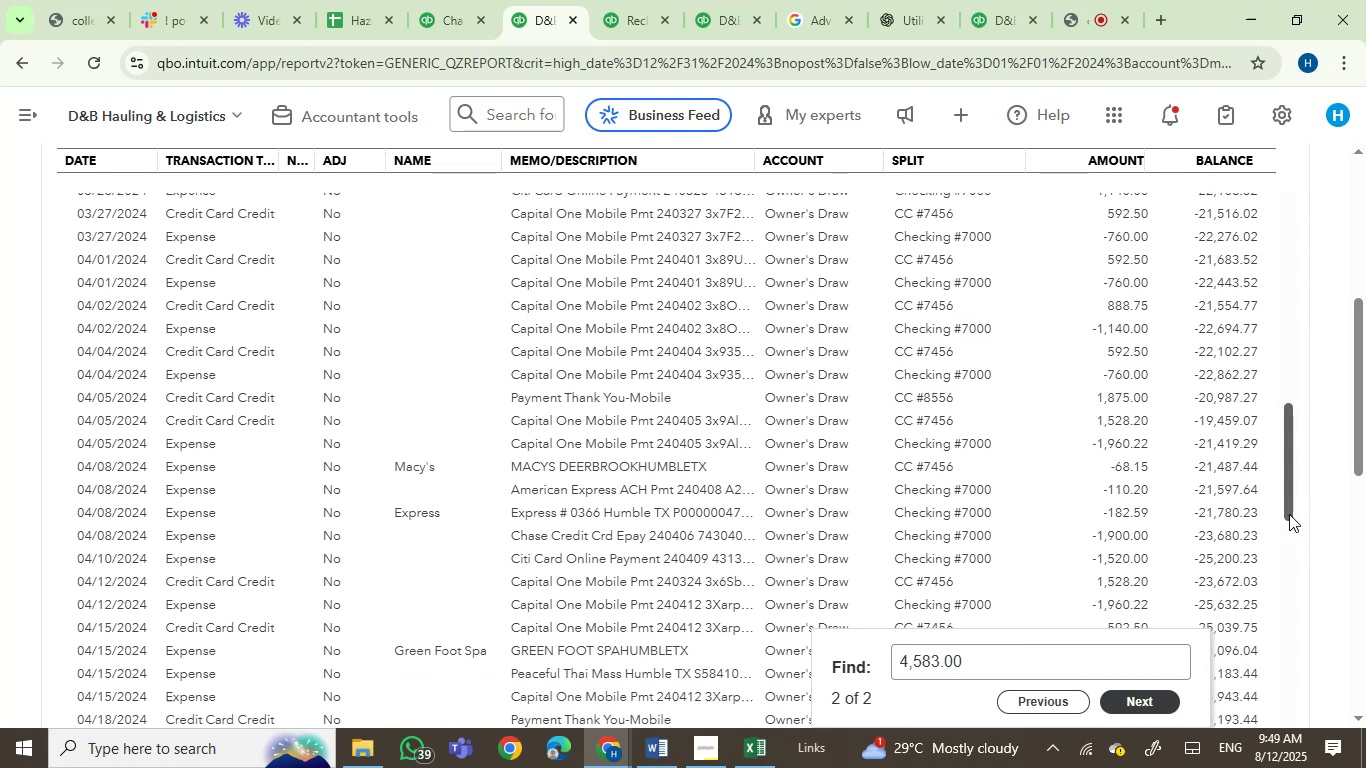 
wait(25.98)
 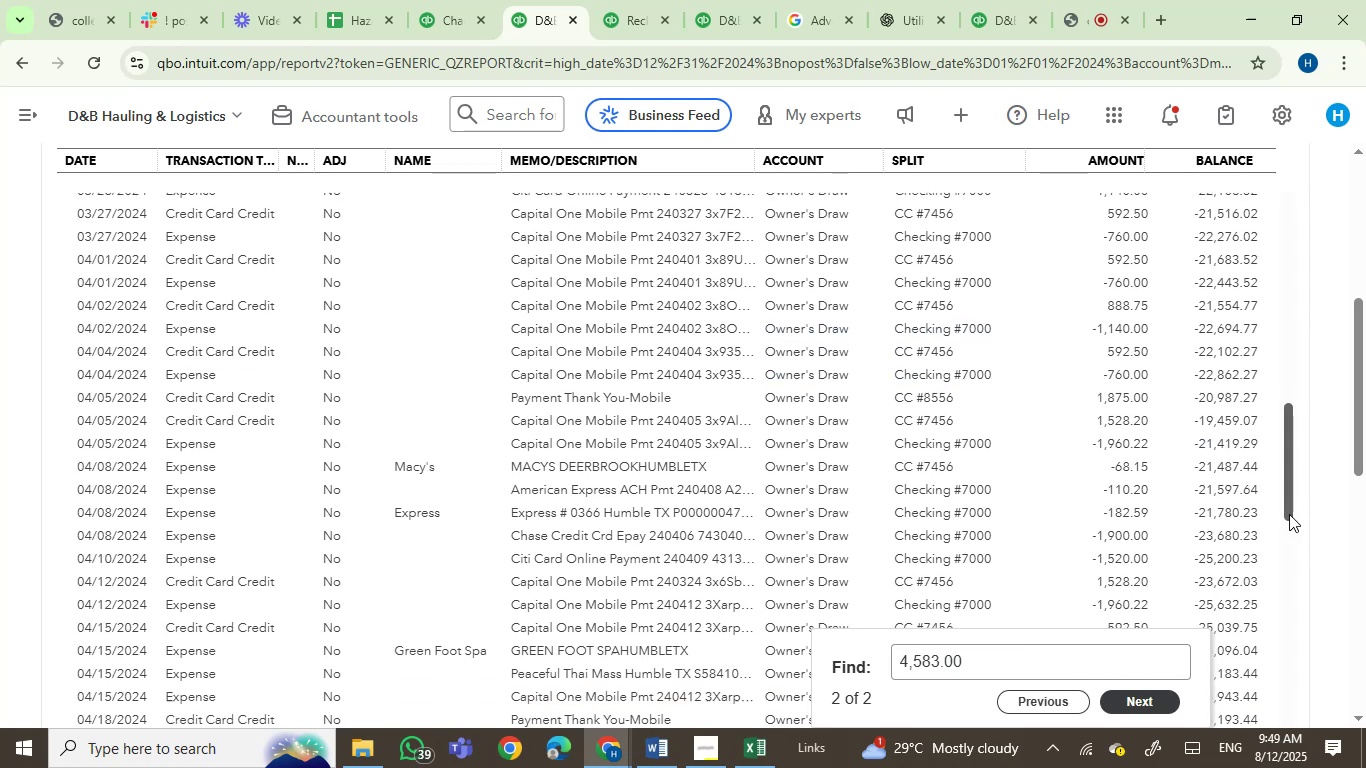 
scroll: coordinate [607, 299], scroll_direction: up, amount: 1.0
 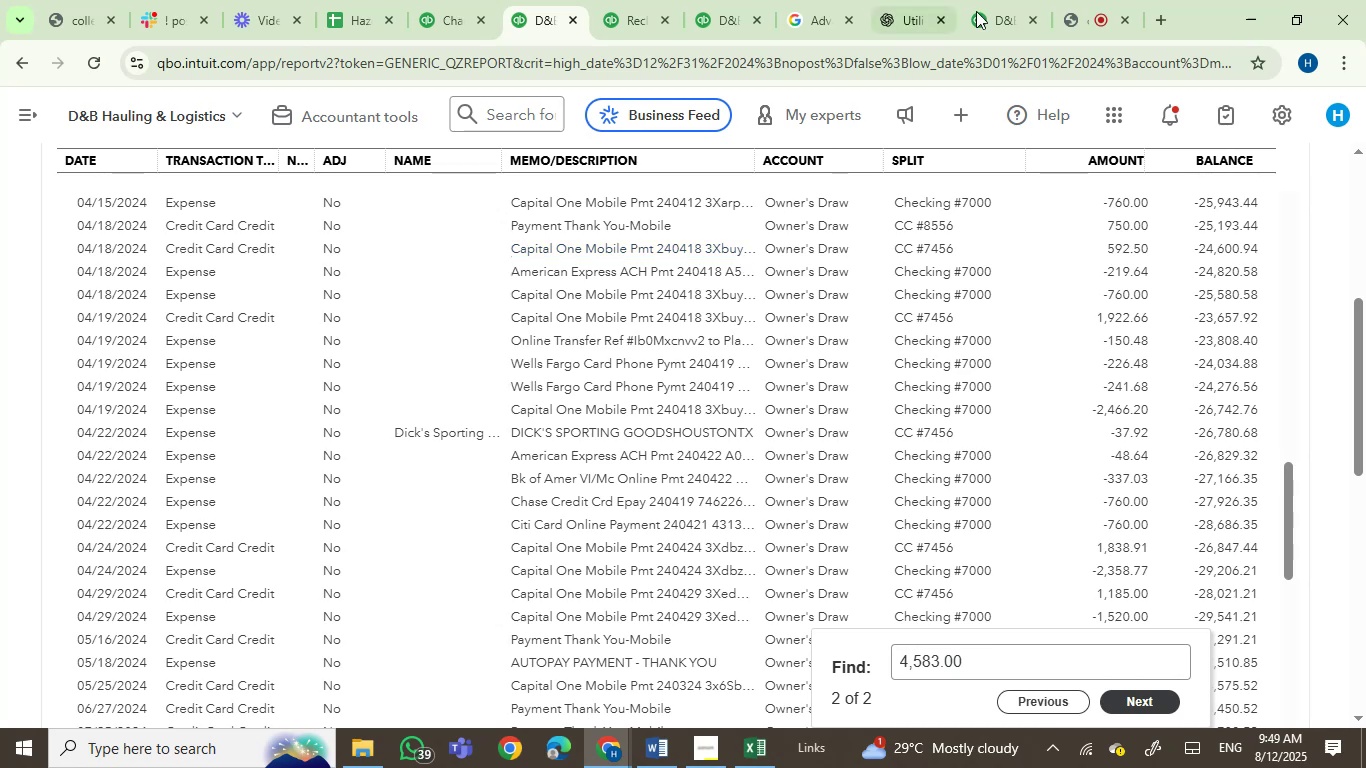 
left_click([1091, 0])
 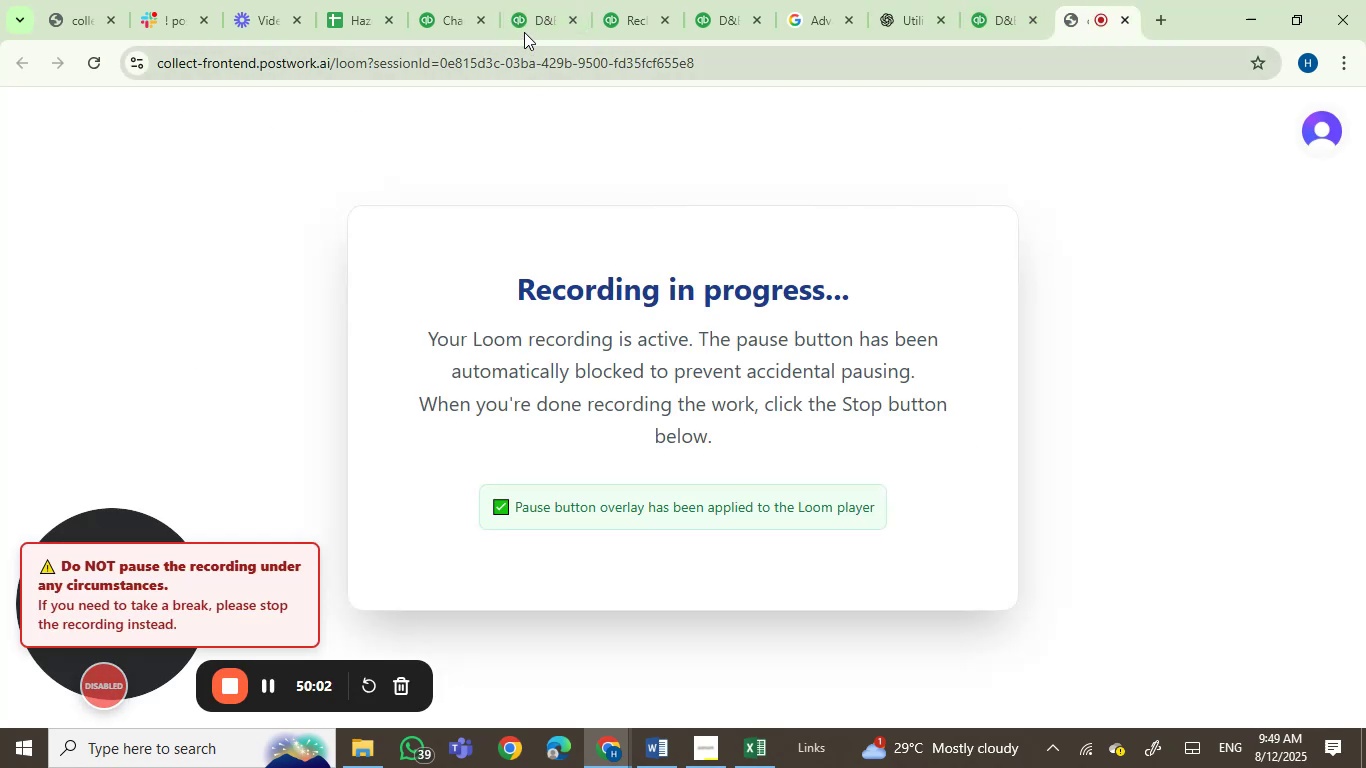 
left_click([524, 9])
 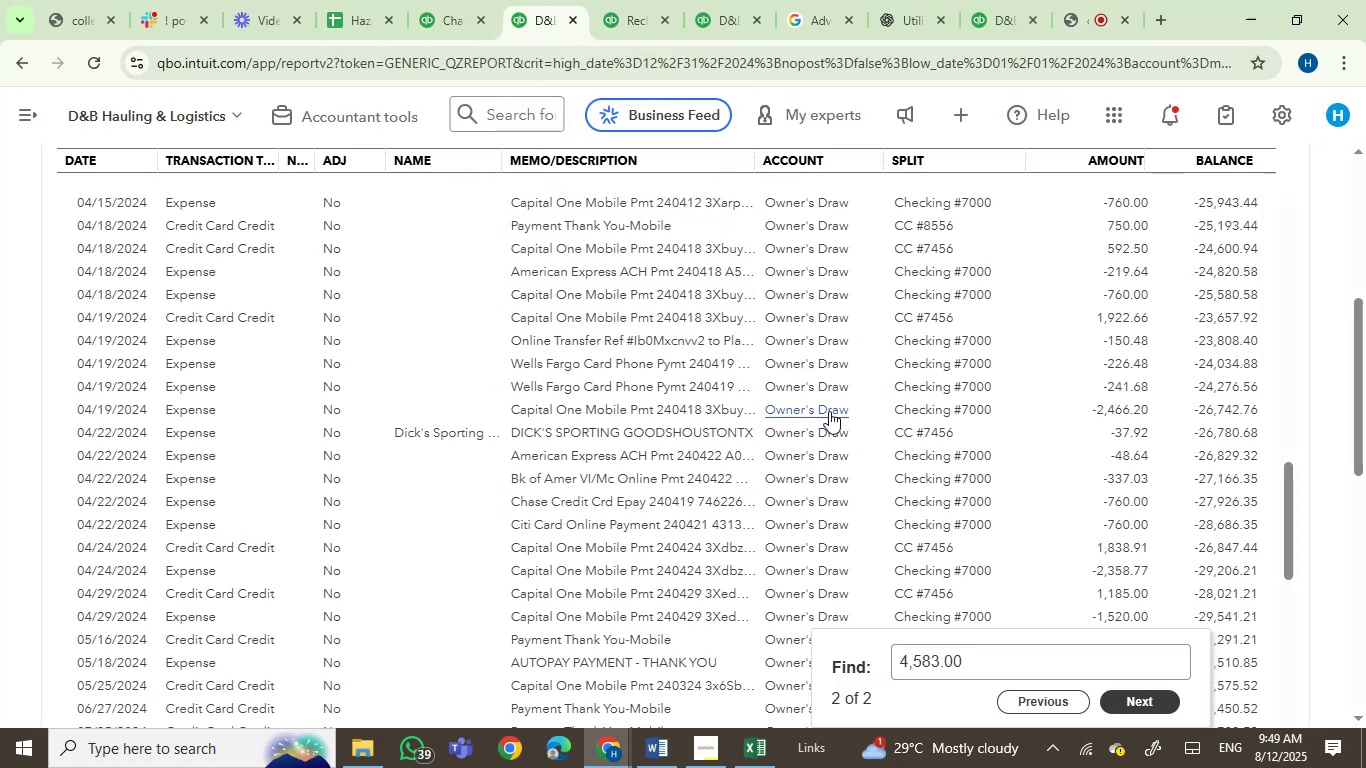 
scroll: coordinate [858, 460], scroll_direction: up, amount: 2.0
 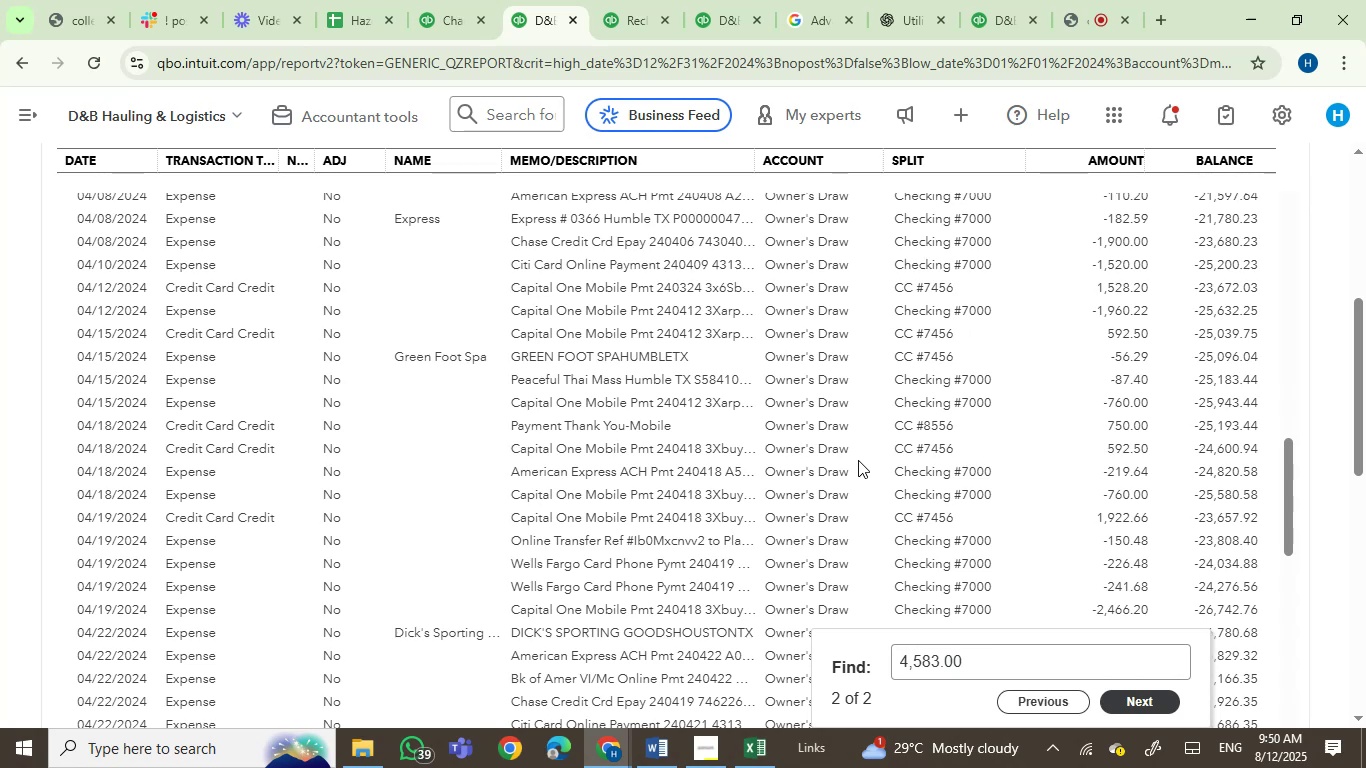 
wait(7.13)
 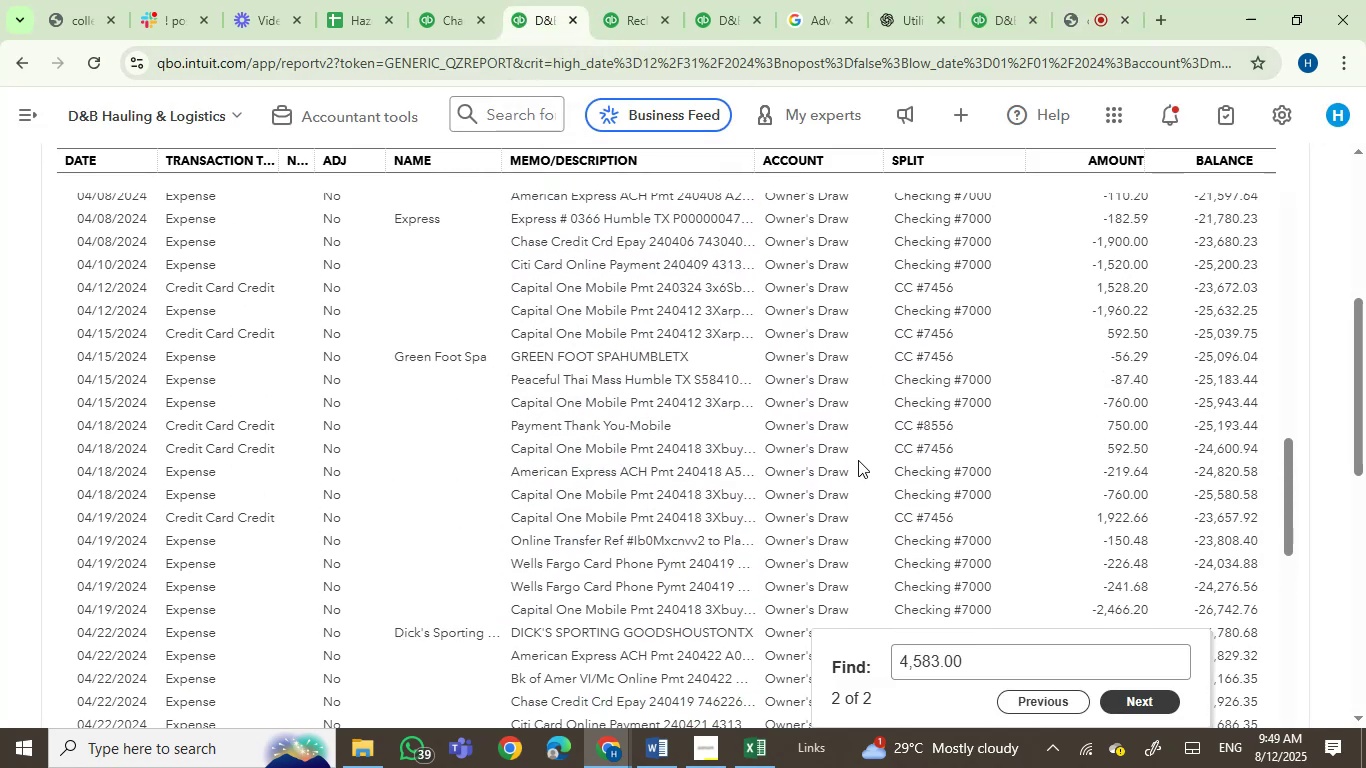 
scroll: coordinate [858, 460], scroll_direction: up, amount: 1.0
 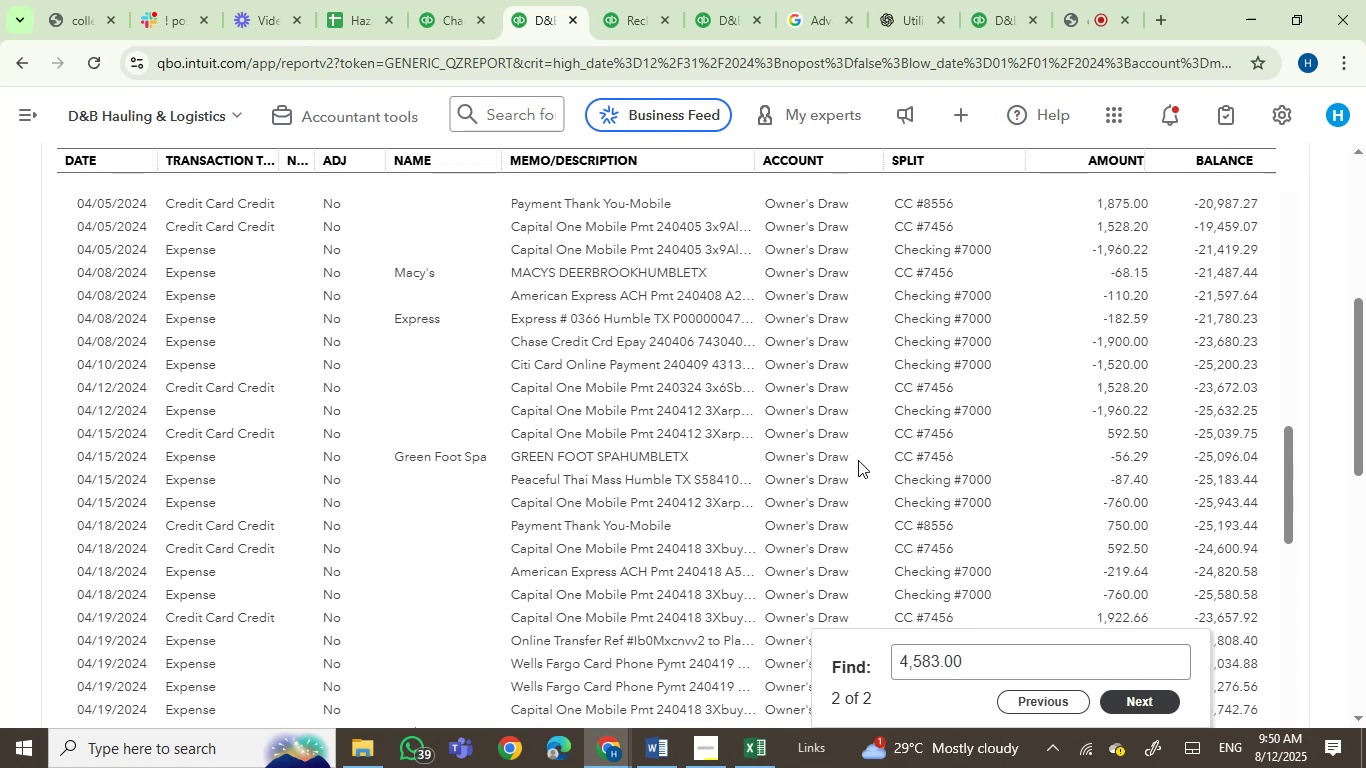 
scroll: coordinate [858, 460], scroll_direction: down, amount: 2.0
 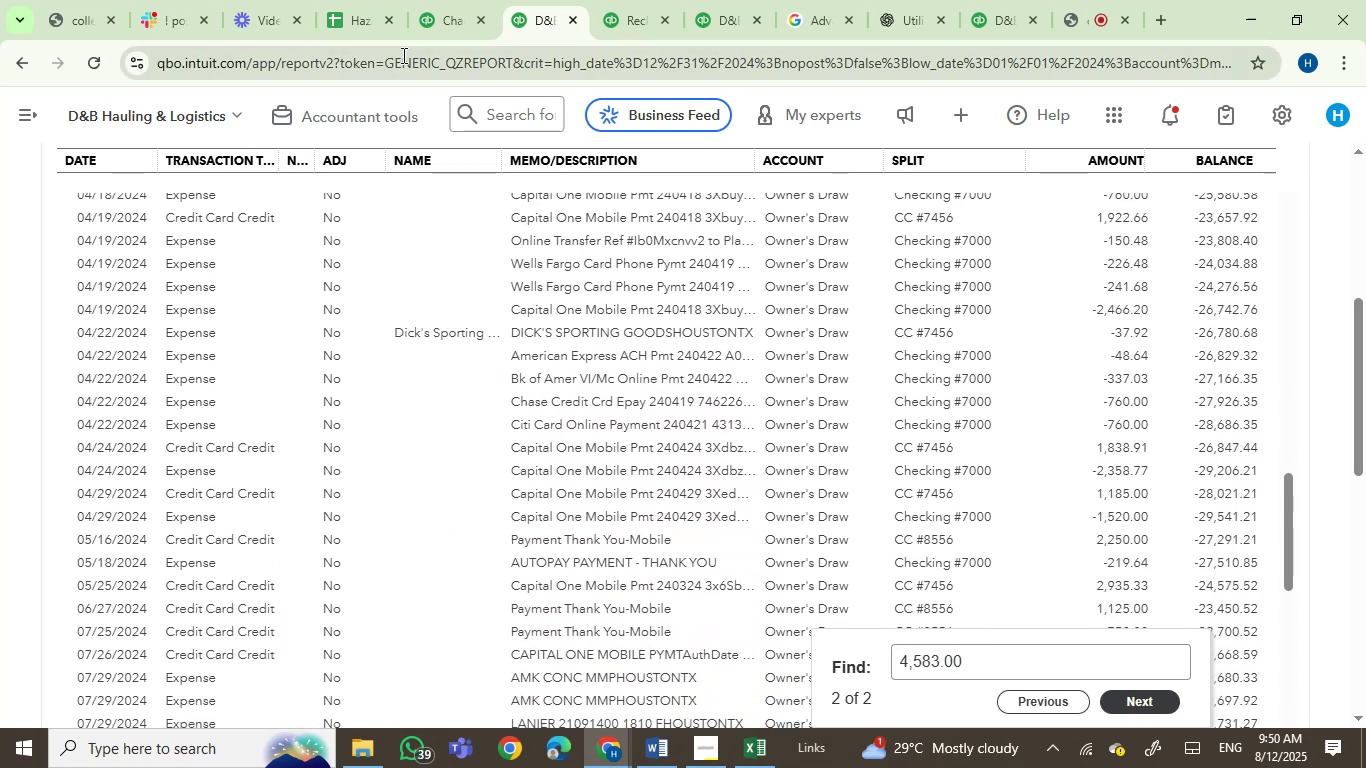 
left_click([632, 0])
 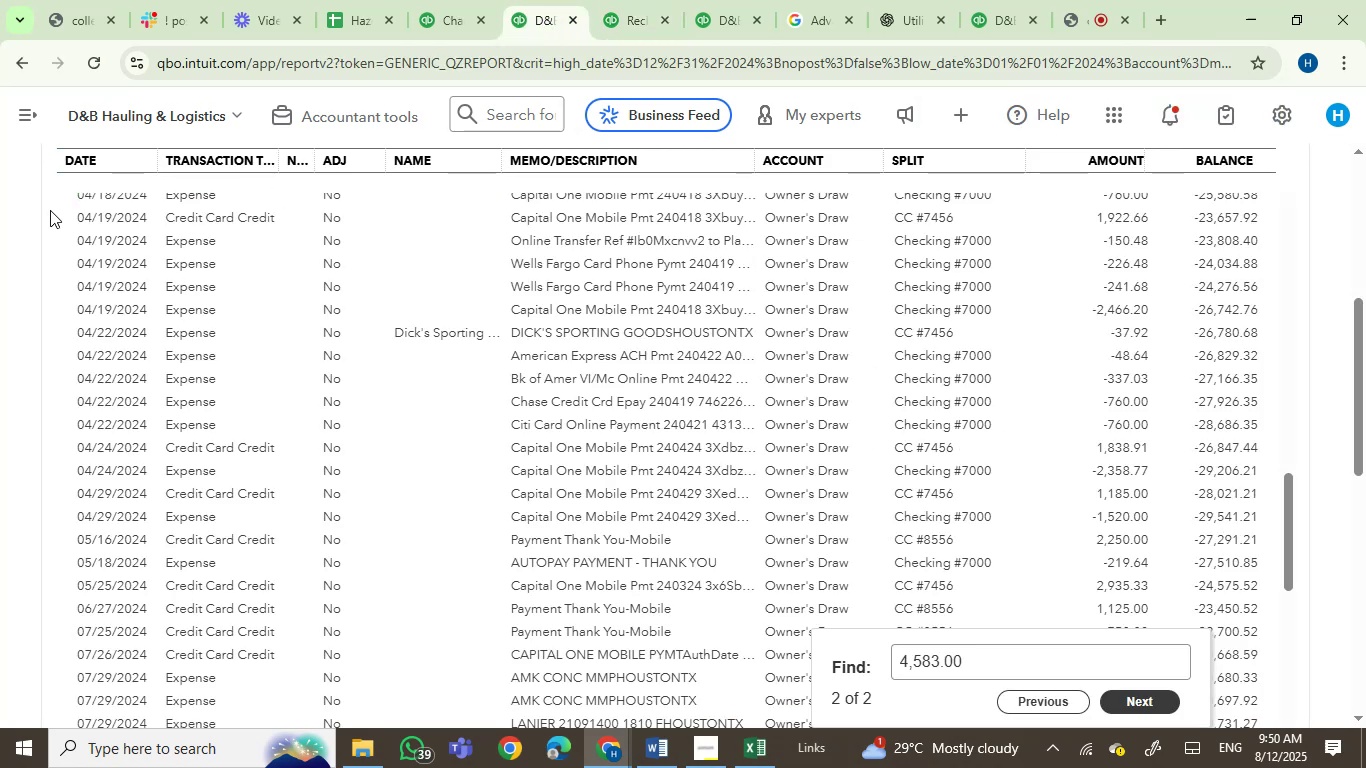 
scroll: coordinate [483, 432], scroll_direction: down, amount: 3.0
 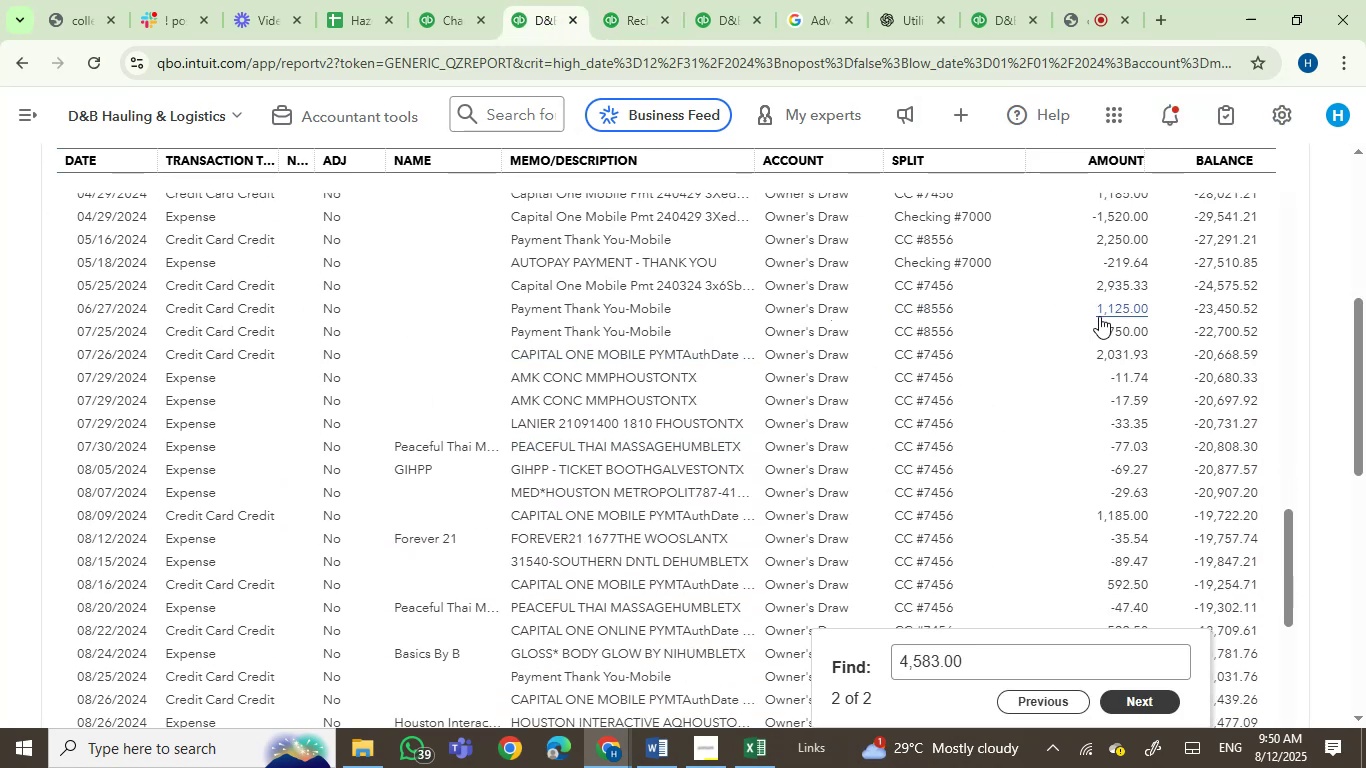 
wait(8.31)
 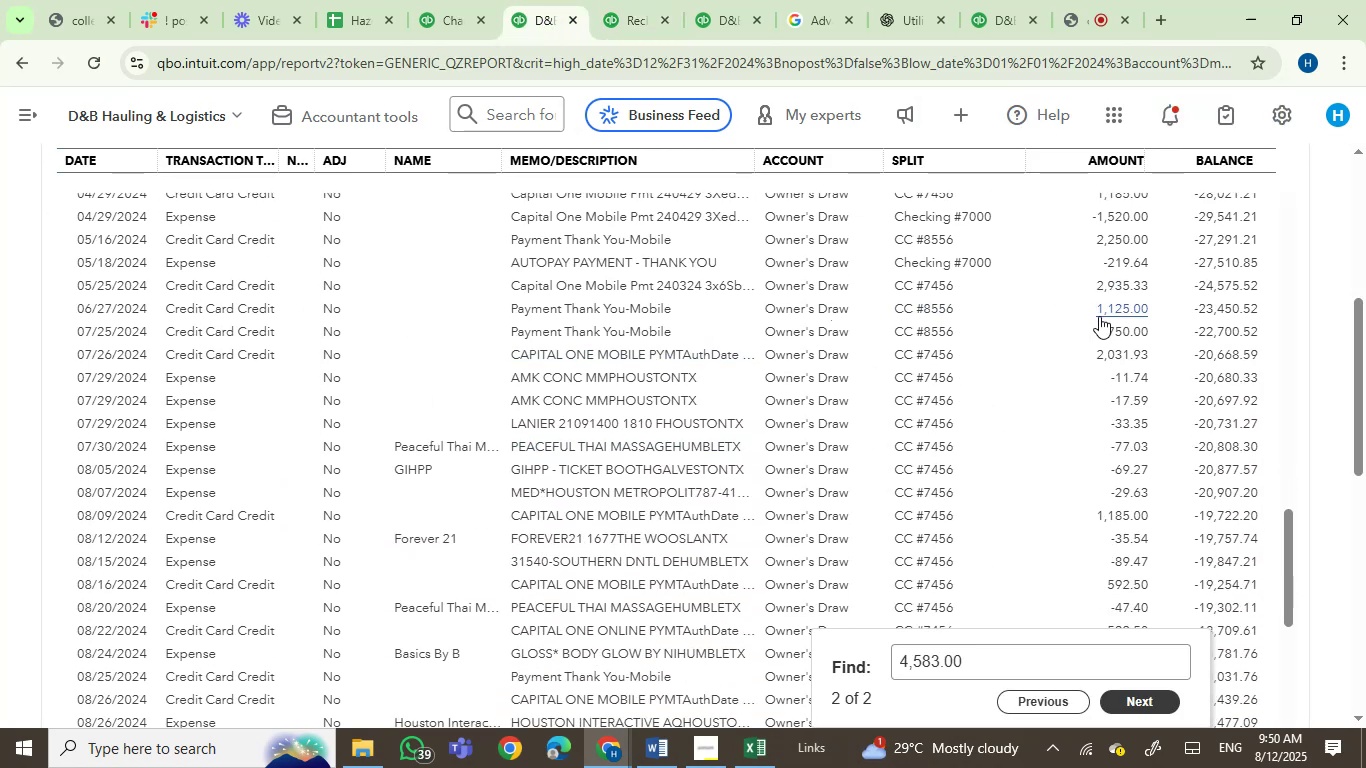 
key(Numpad2)
 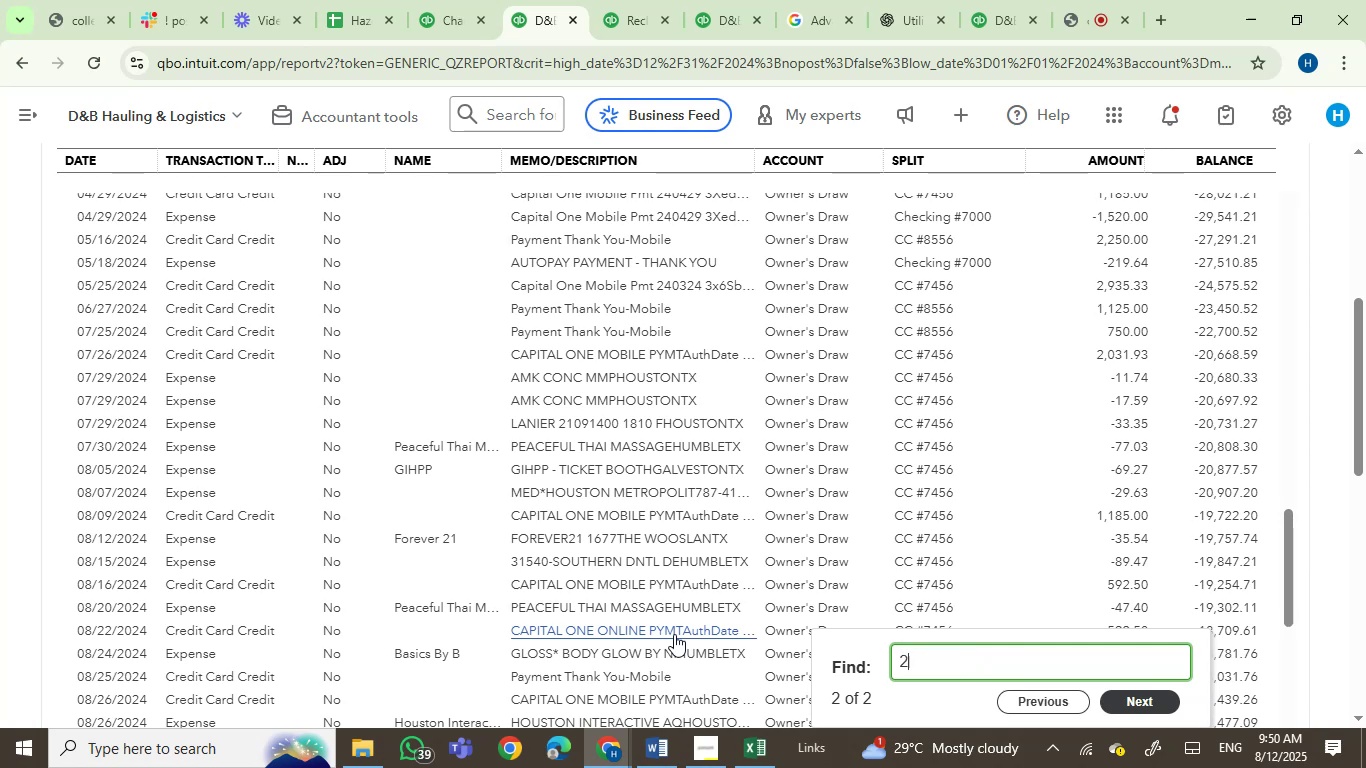 
key(Numpad1)
 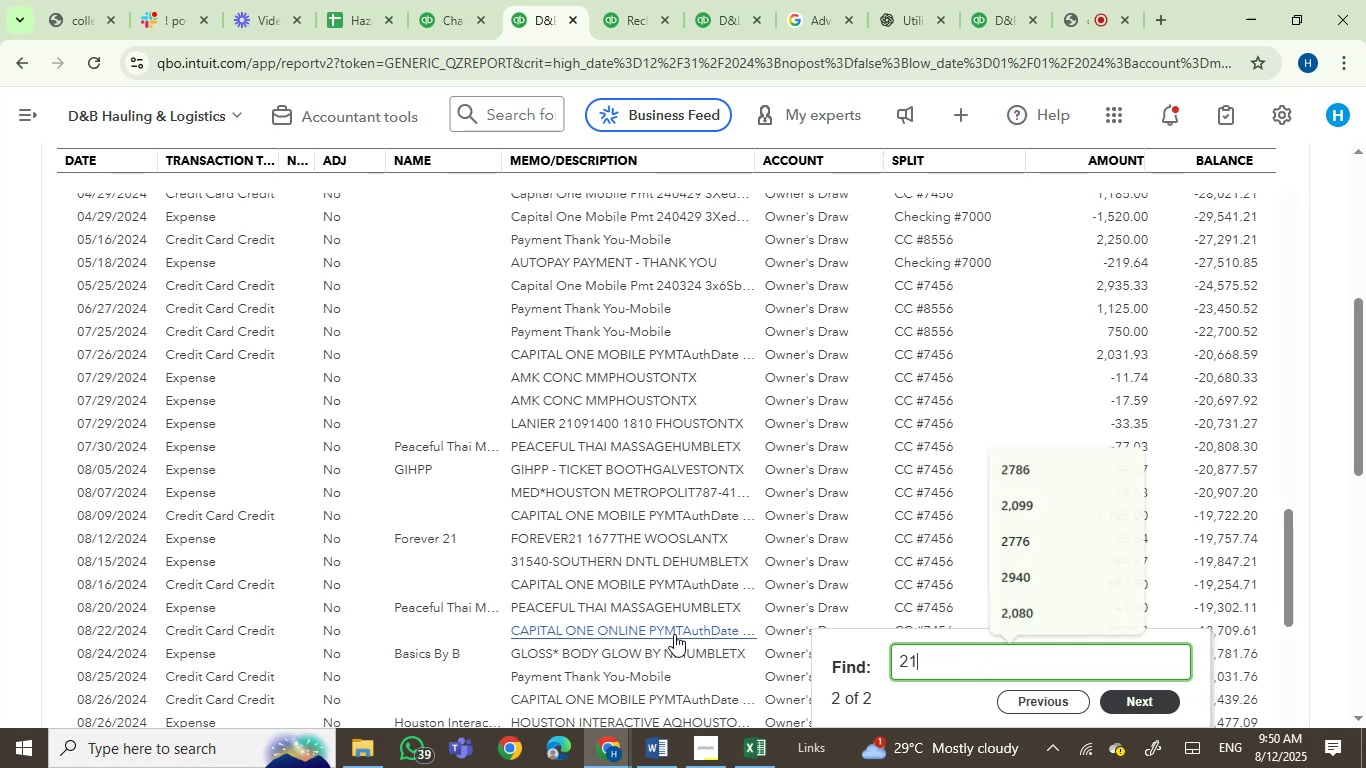 
key(Numpad9)
 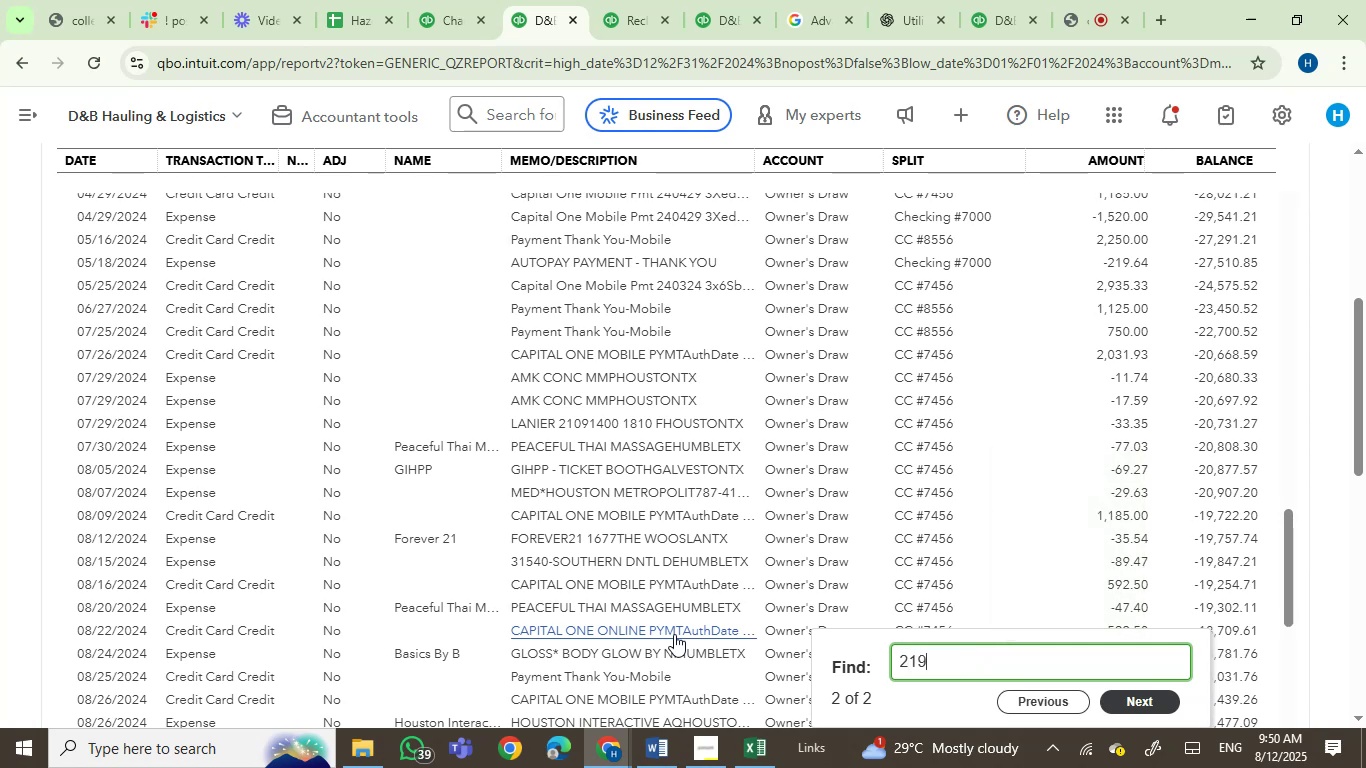 
key(NumpadDecimal)
 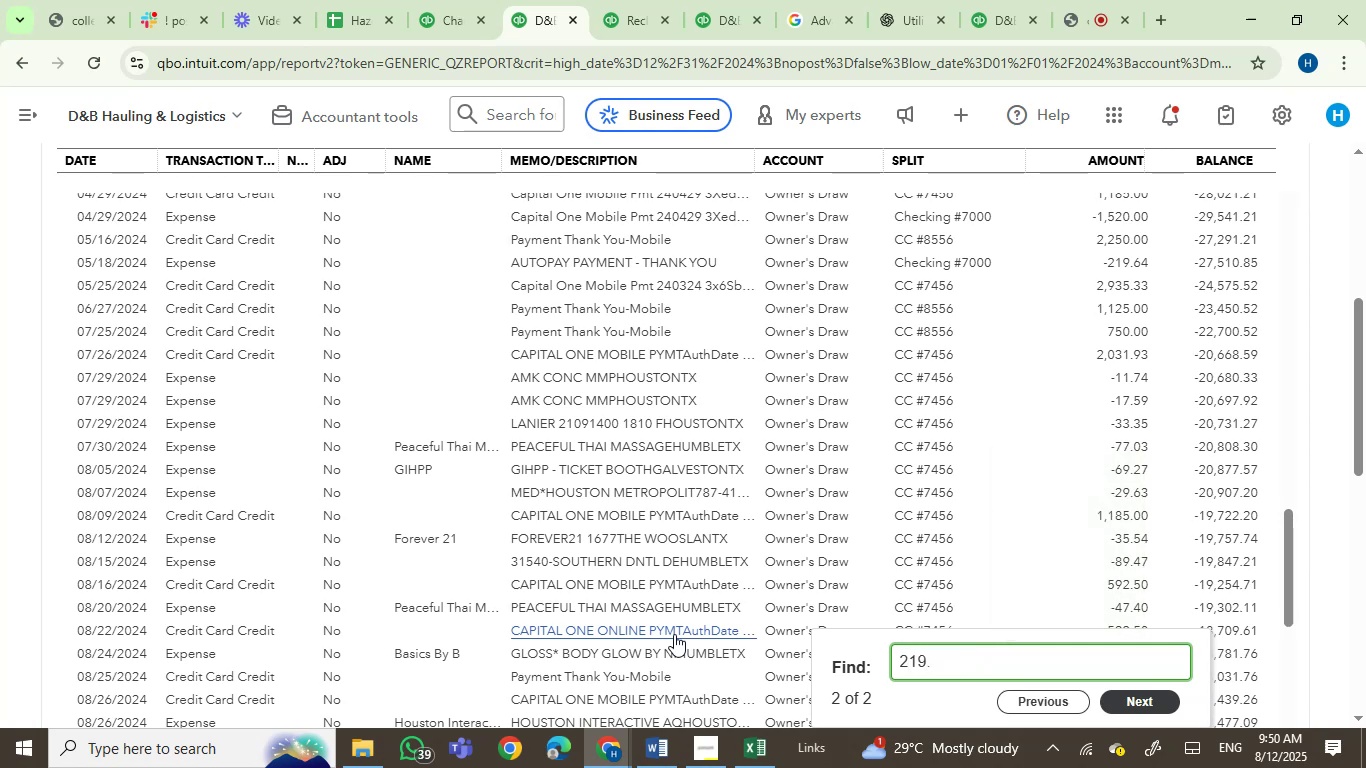 
key(Numpad6)
 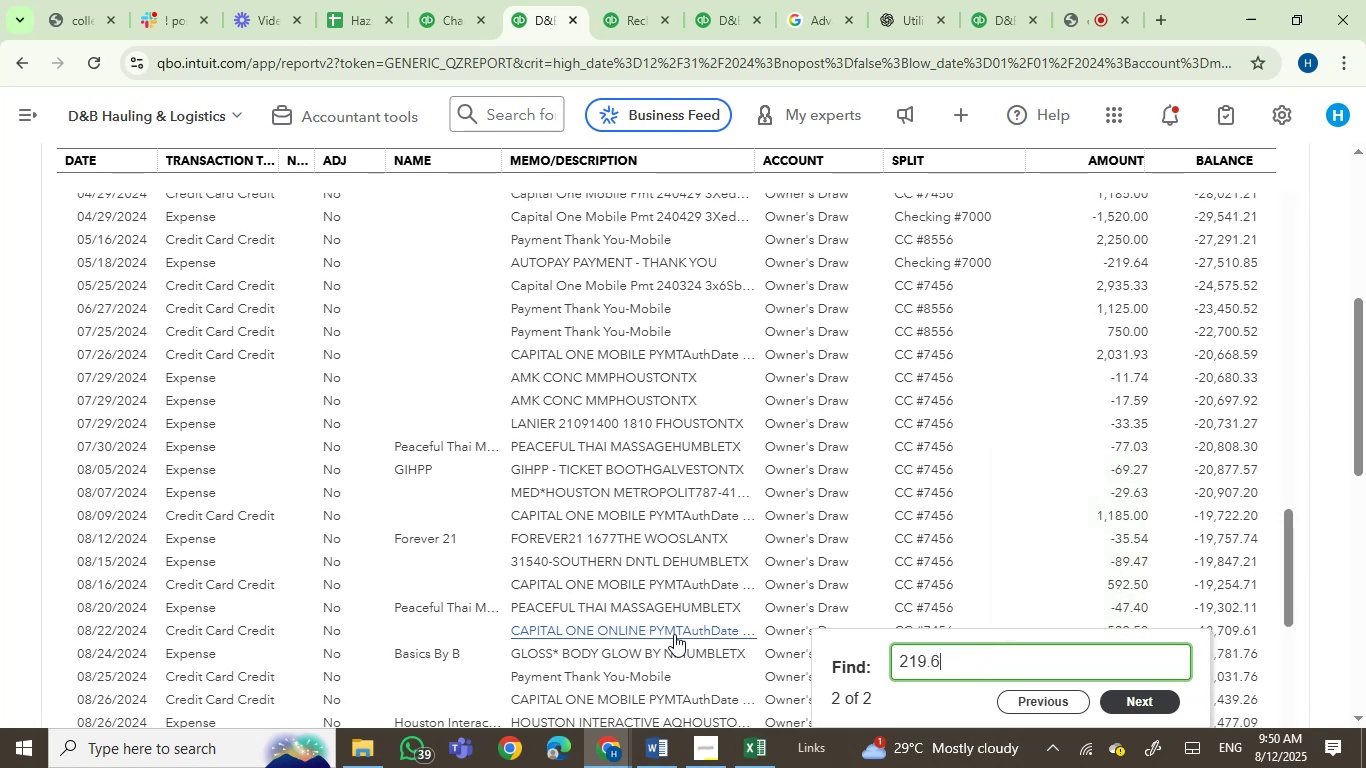 
key(Numpad4)
 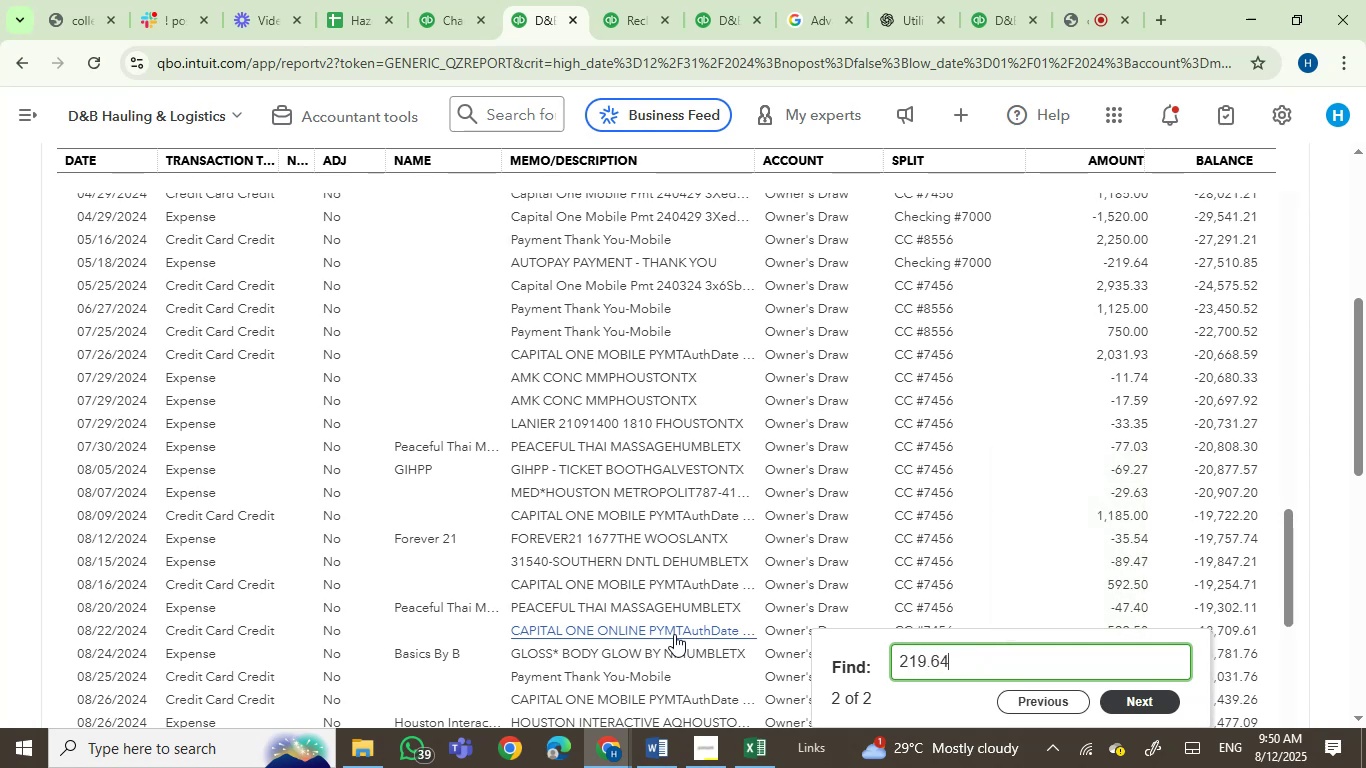 
key(Enter)
 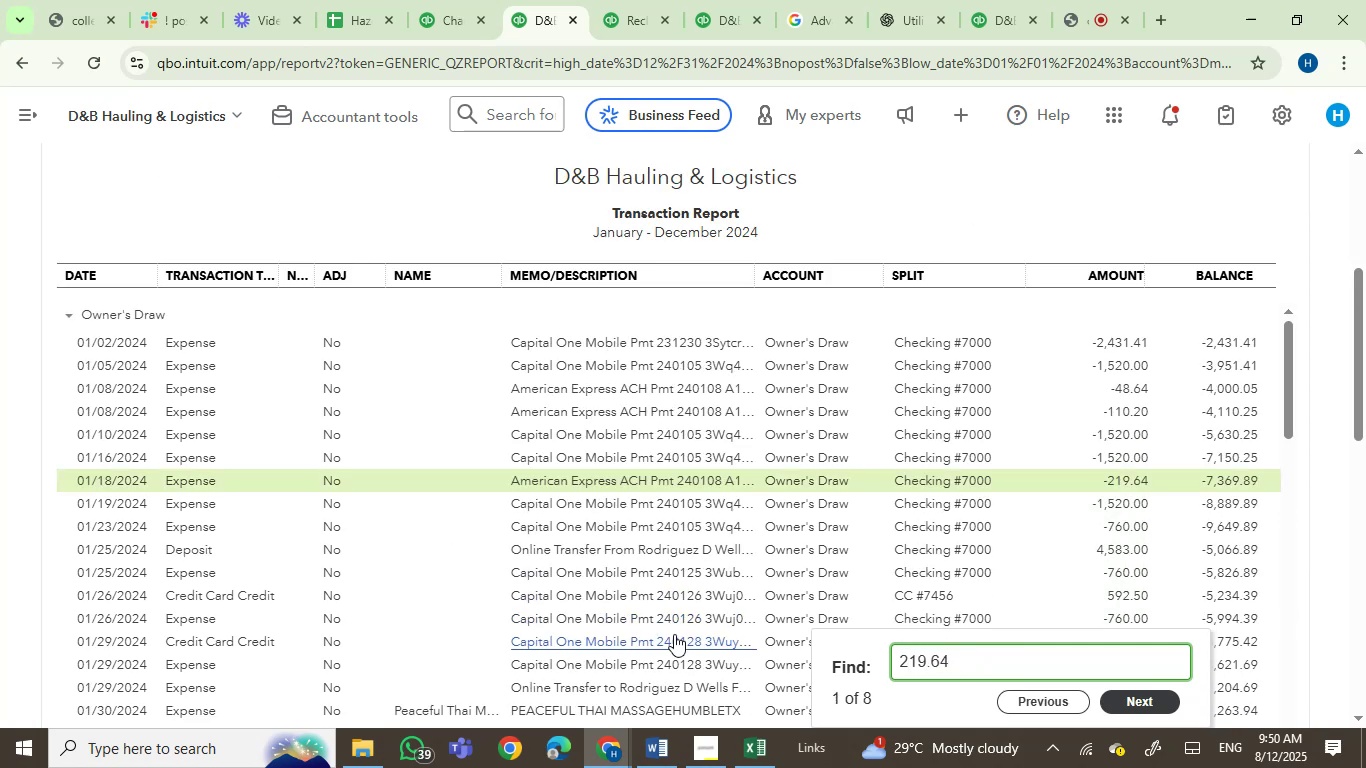 
hold_key(key=Enter, duration=0.35)
 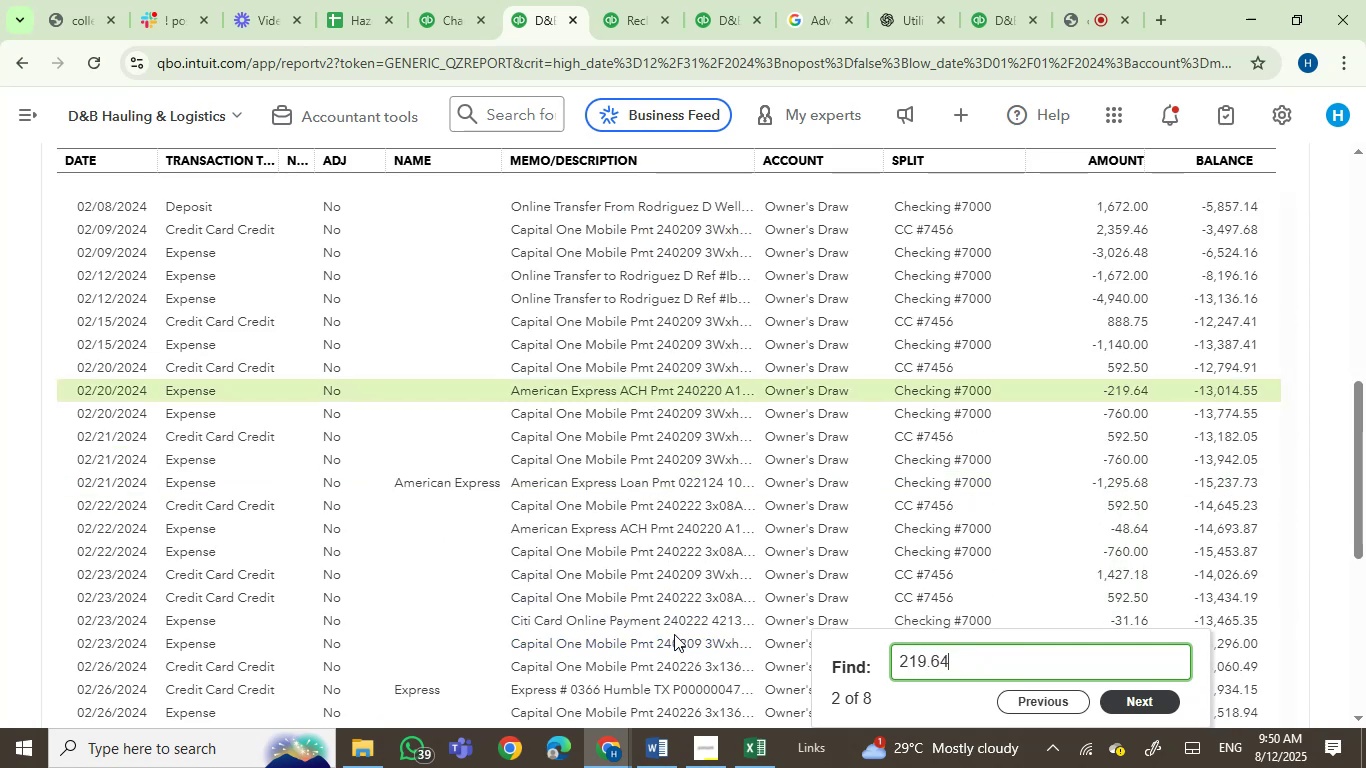 
key(Enter)
 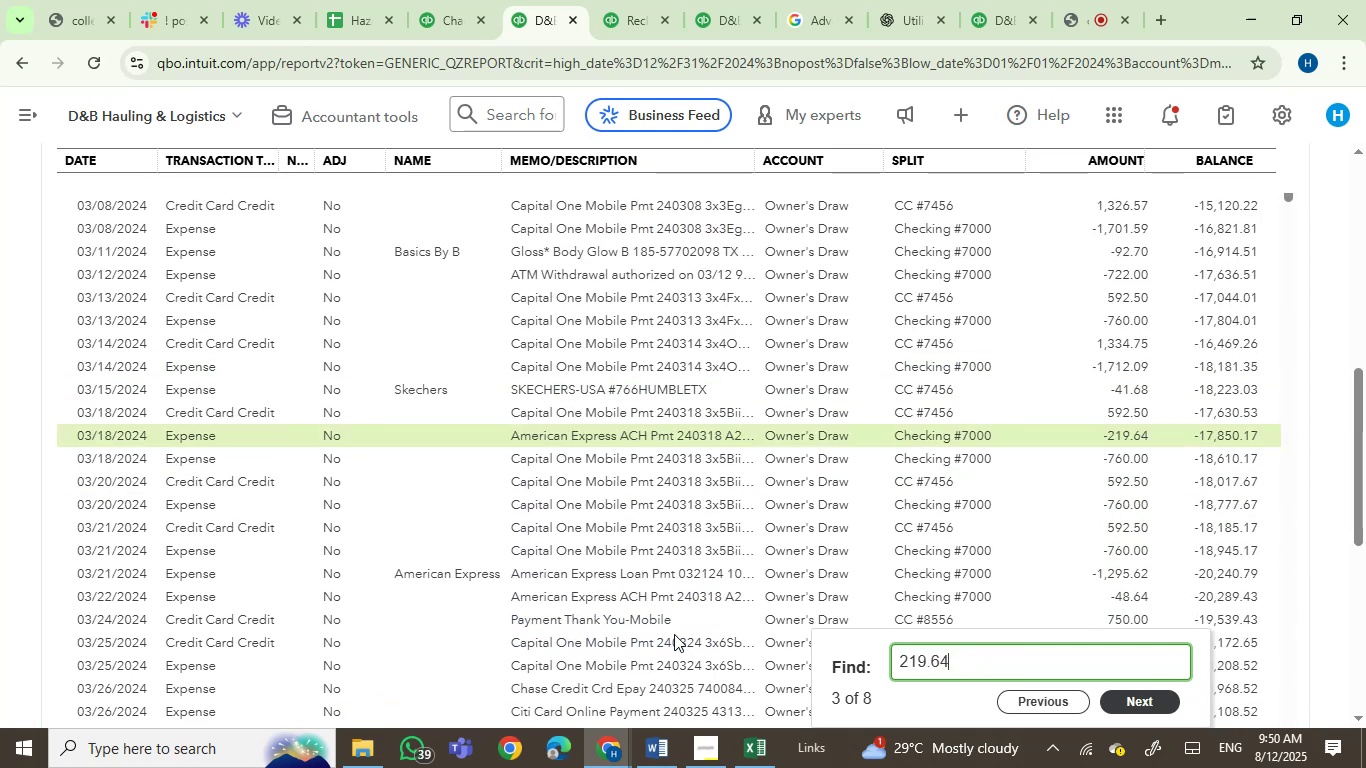 
key(Enter)
 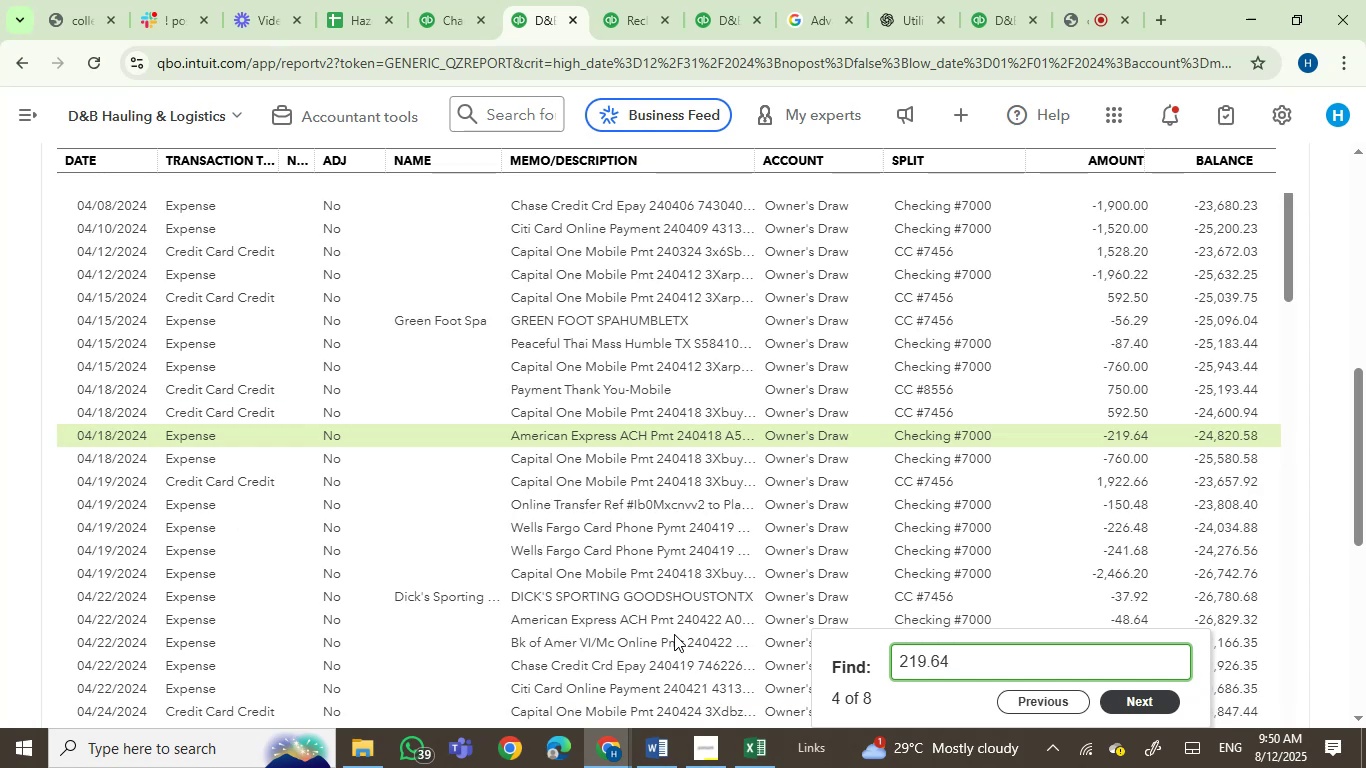 
key(Enter)
 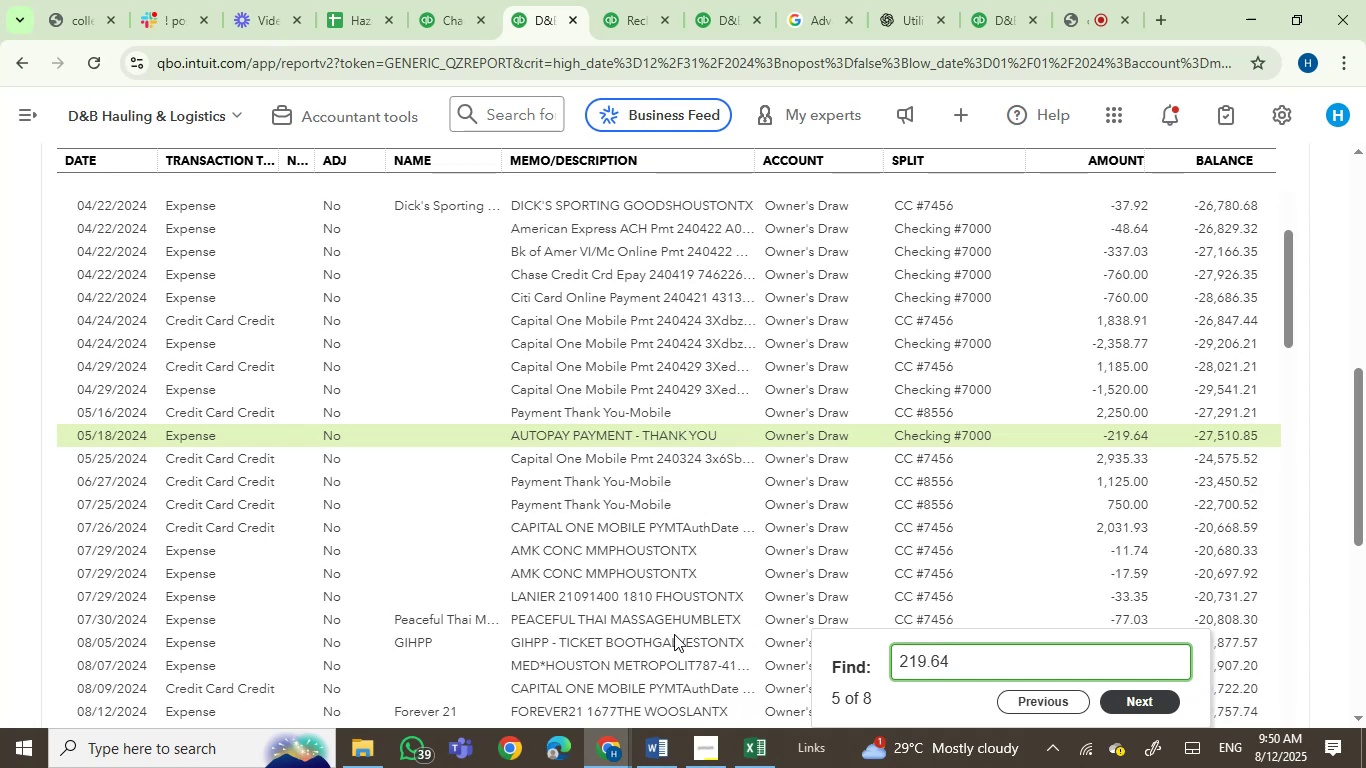 
key(Enter)
 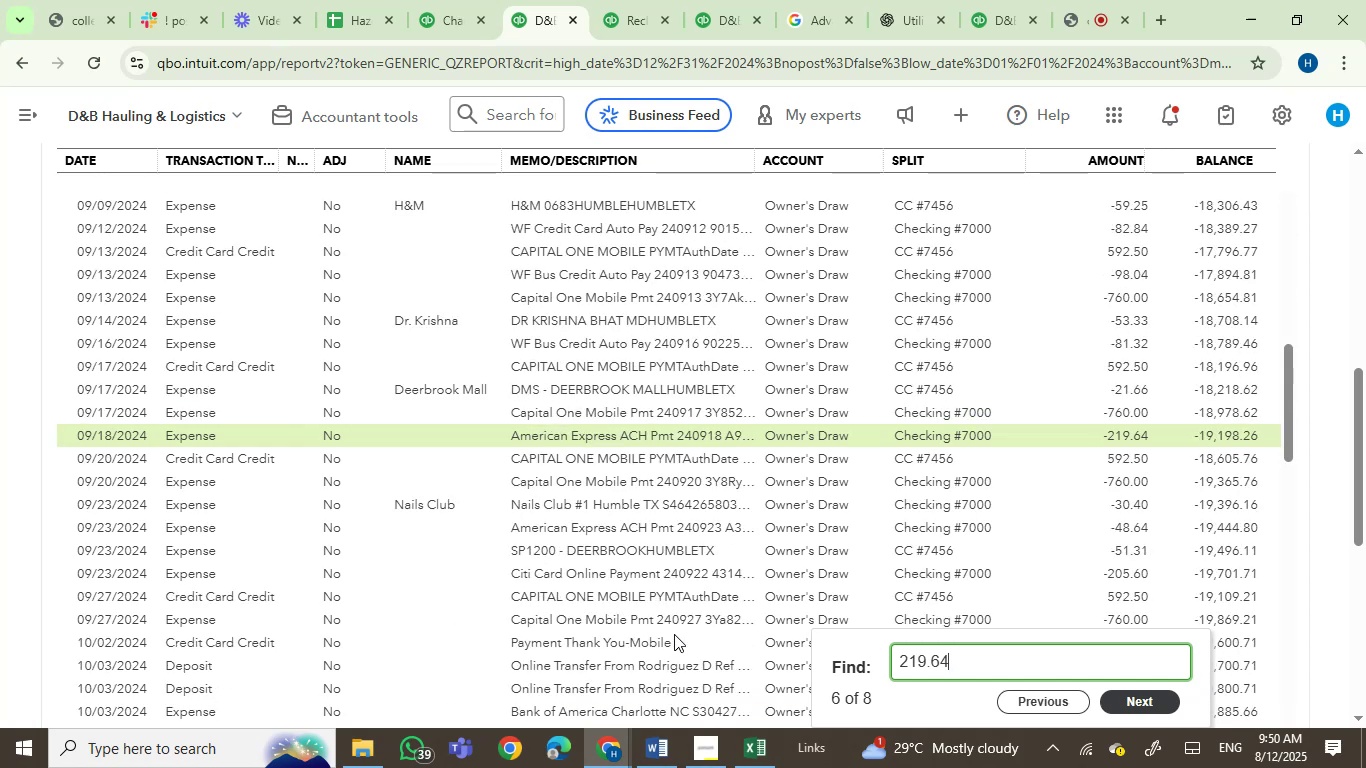 
key(Enter)
 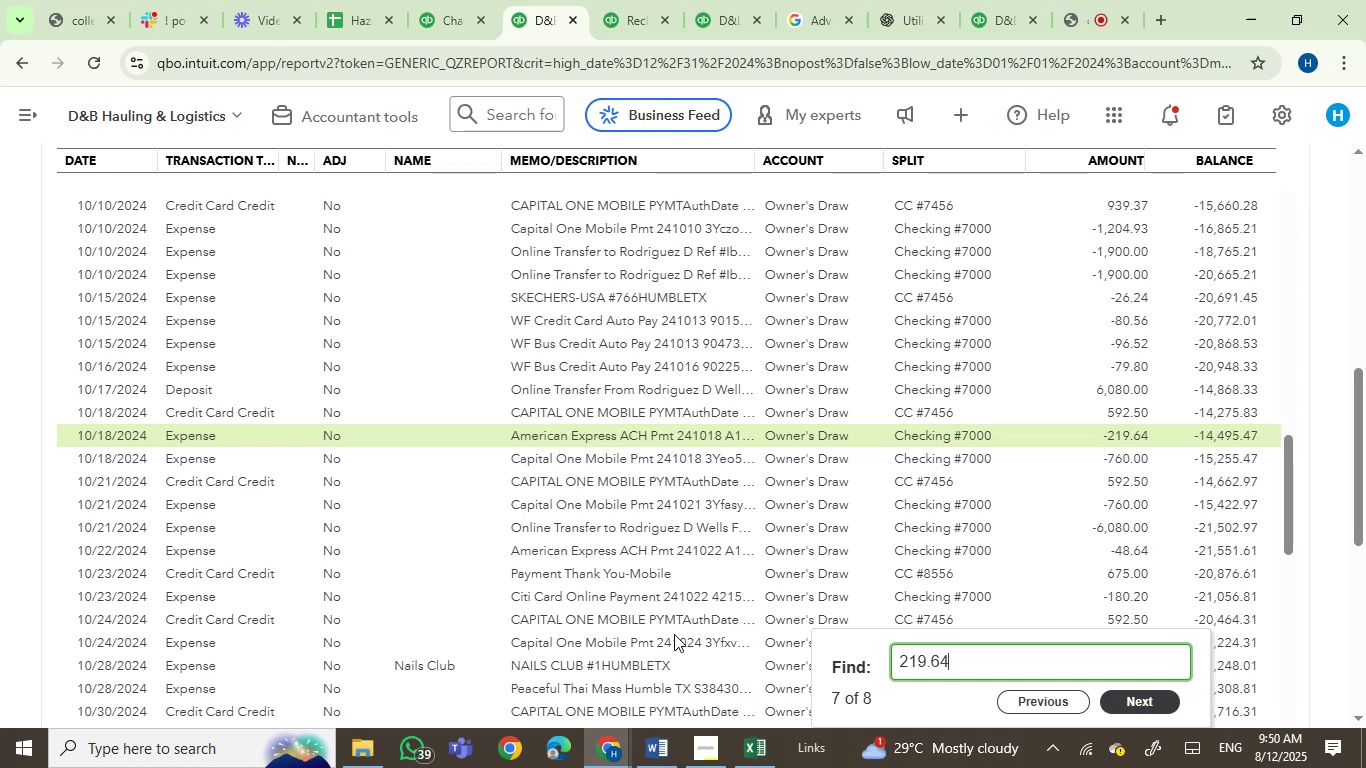 
key(Enter)
 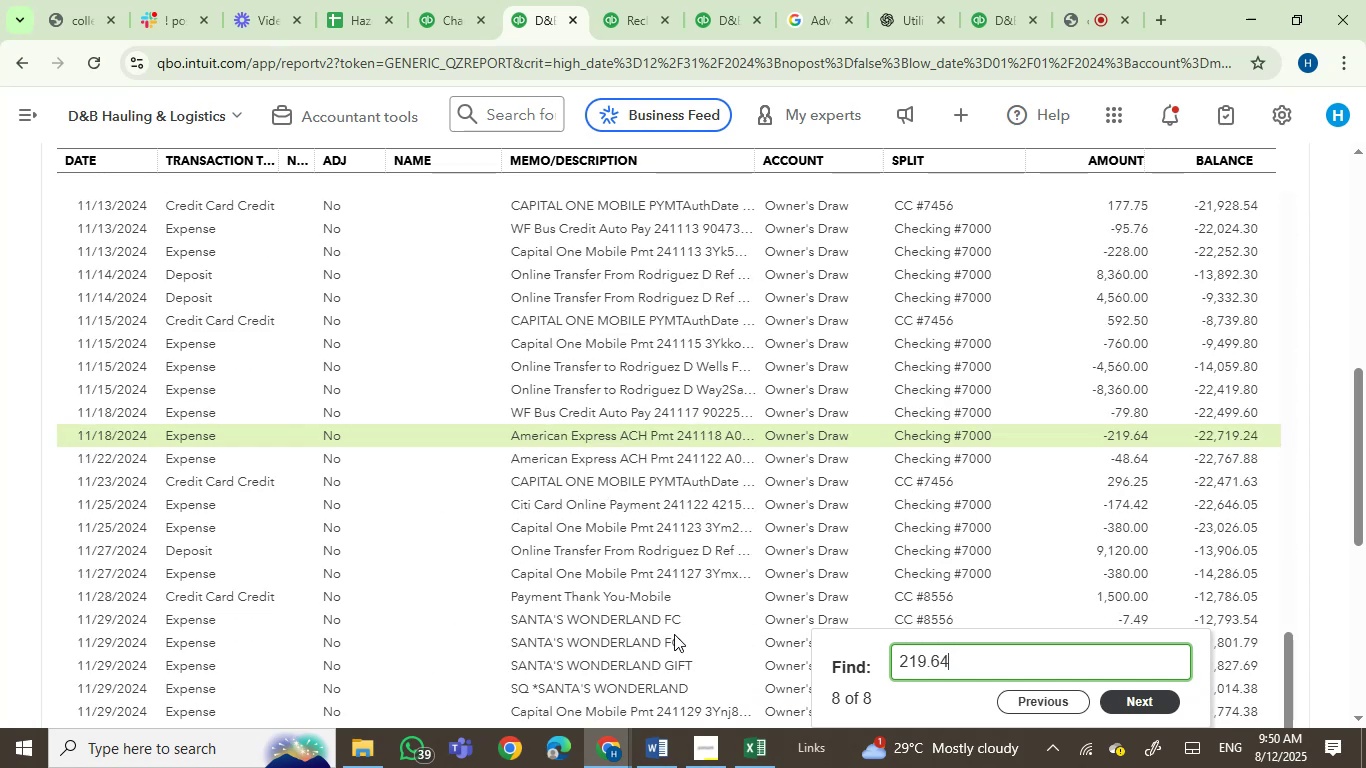 
key(Enter)
 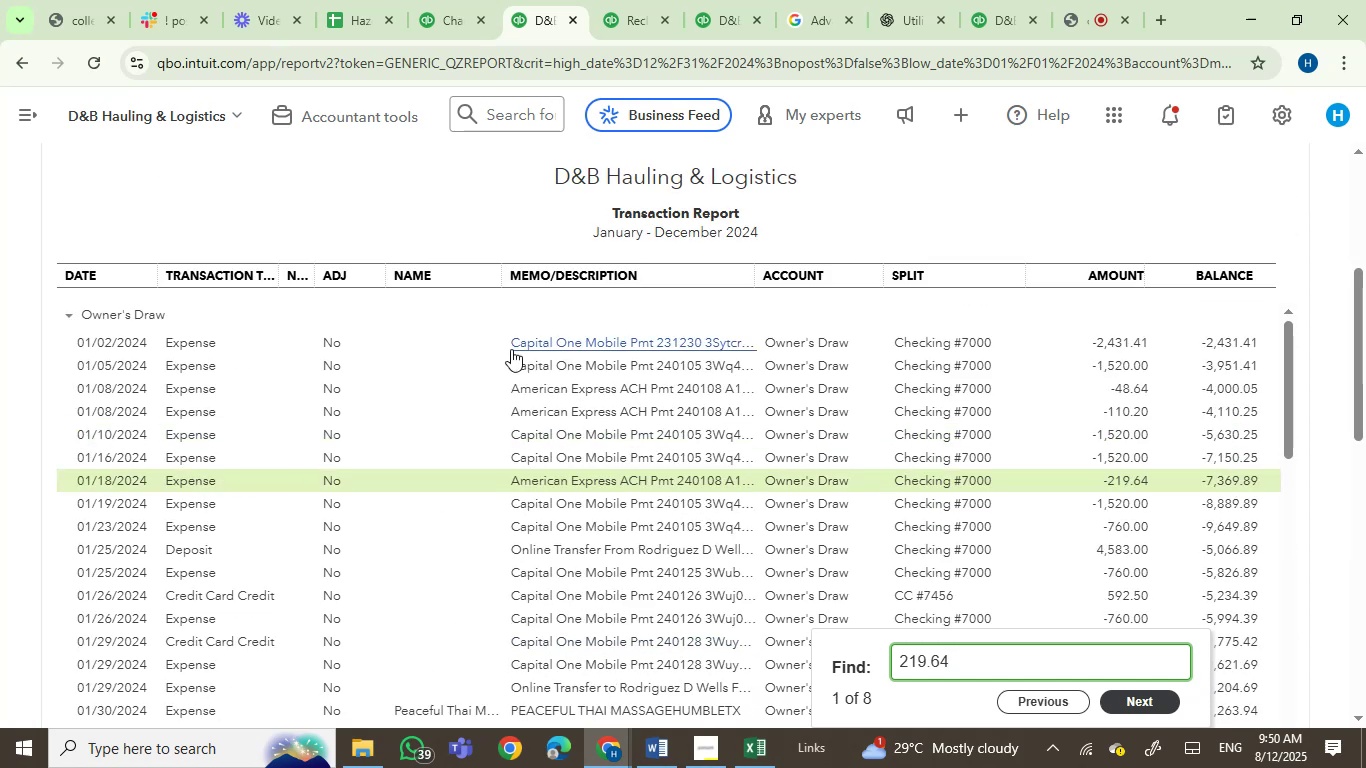 
wait(8.55)
 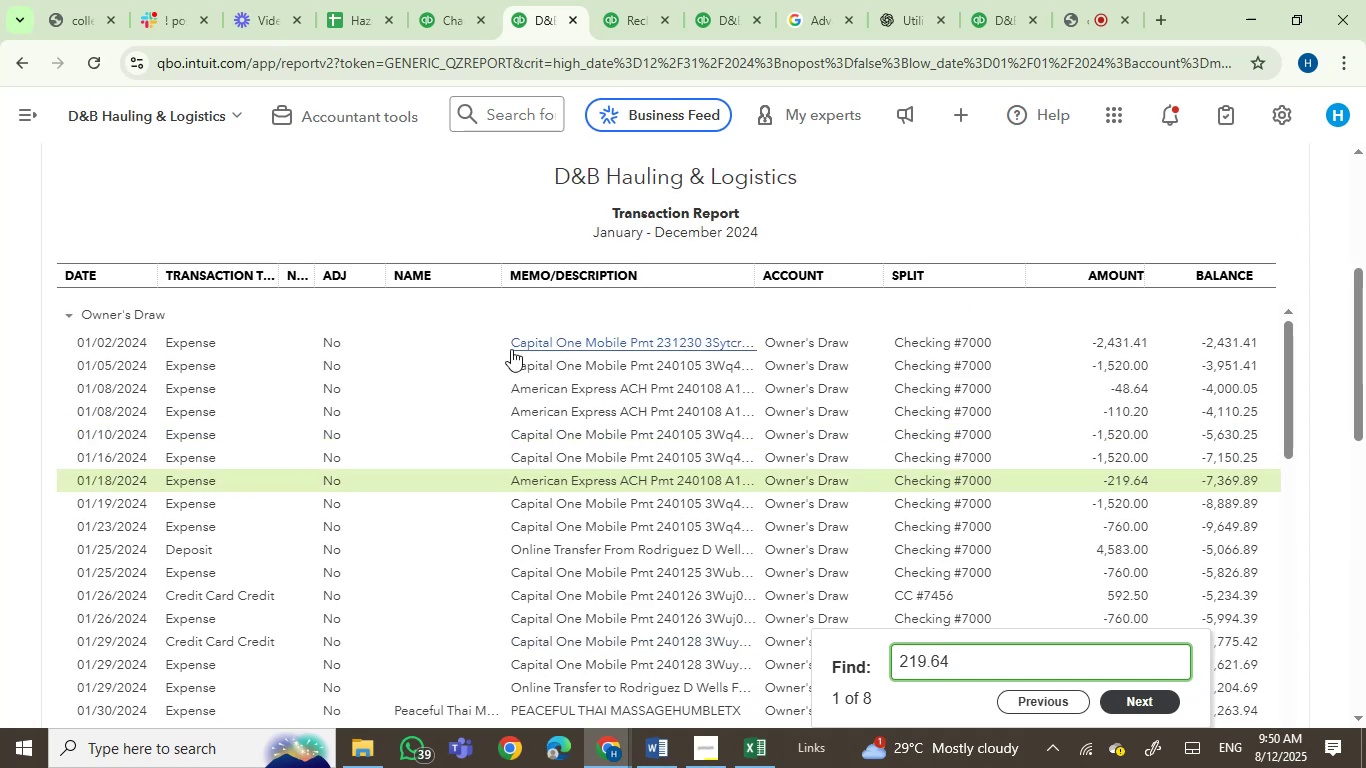 
left_click([627, 5])
 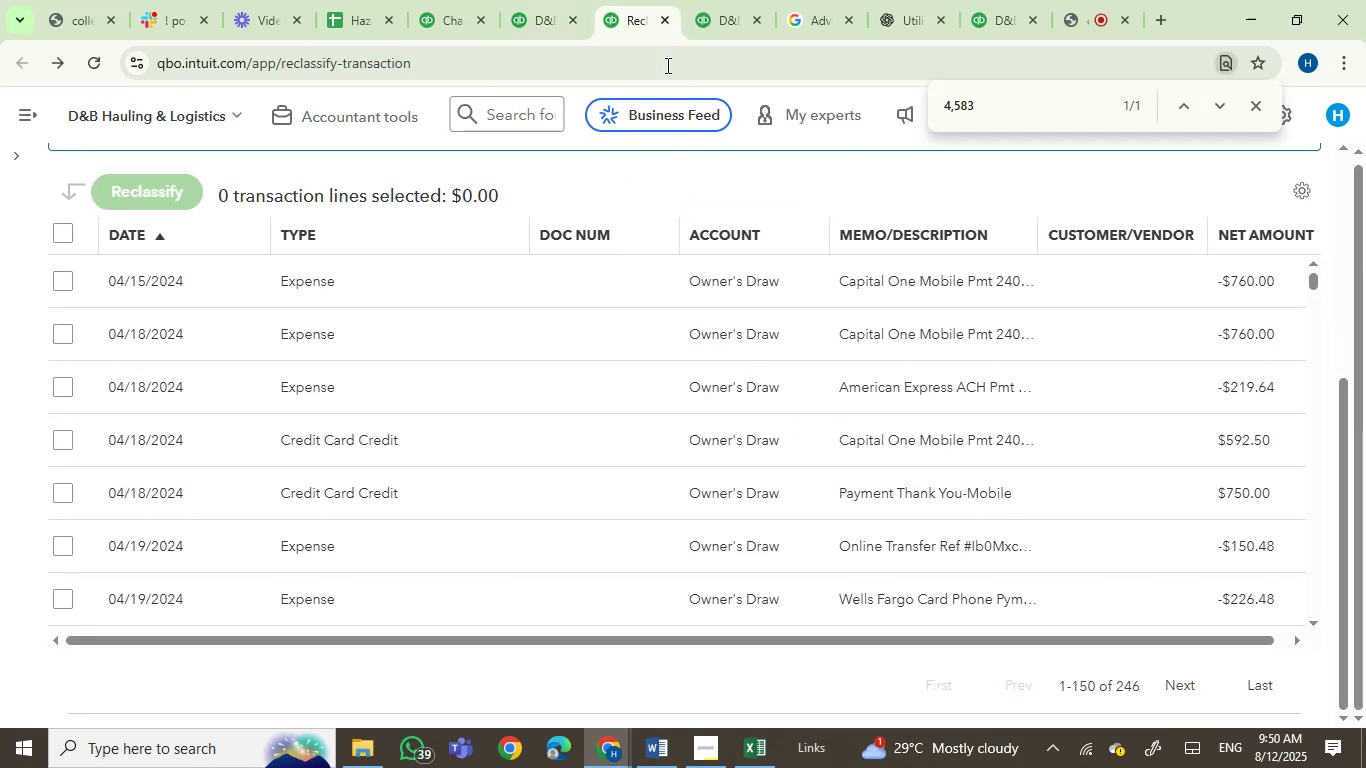 
left_click([708, 20])
 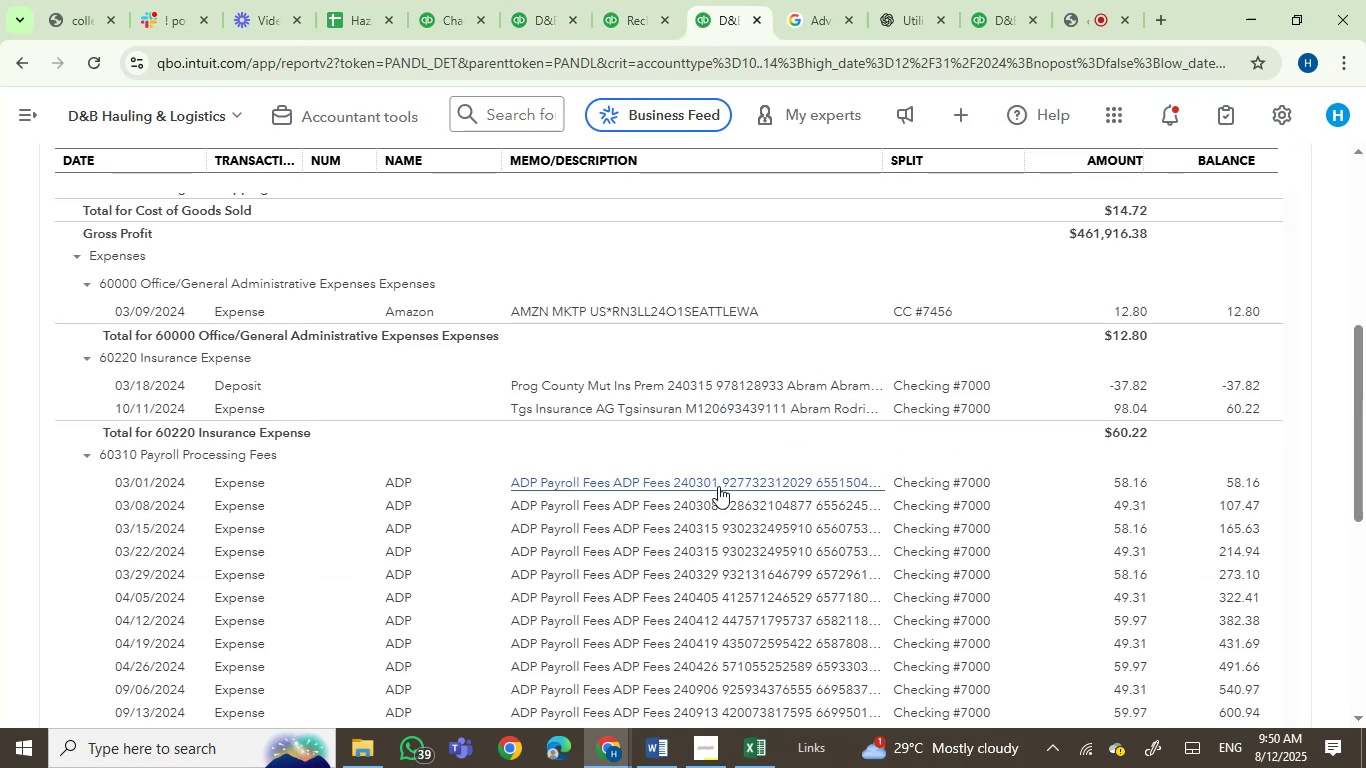 
scroll: coordinate [718, 486], scroll_direction: down, amount: 1.0
 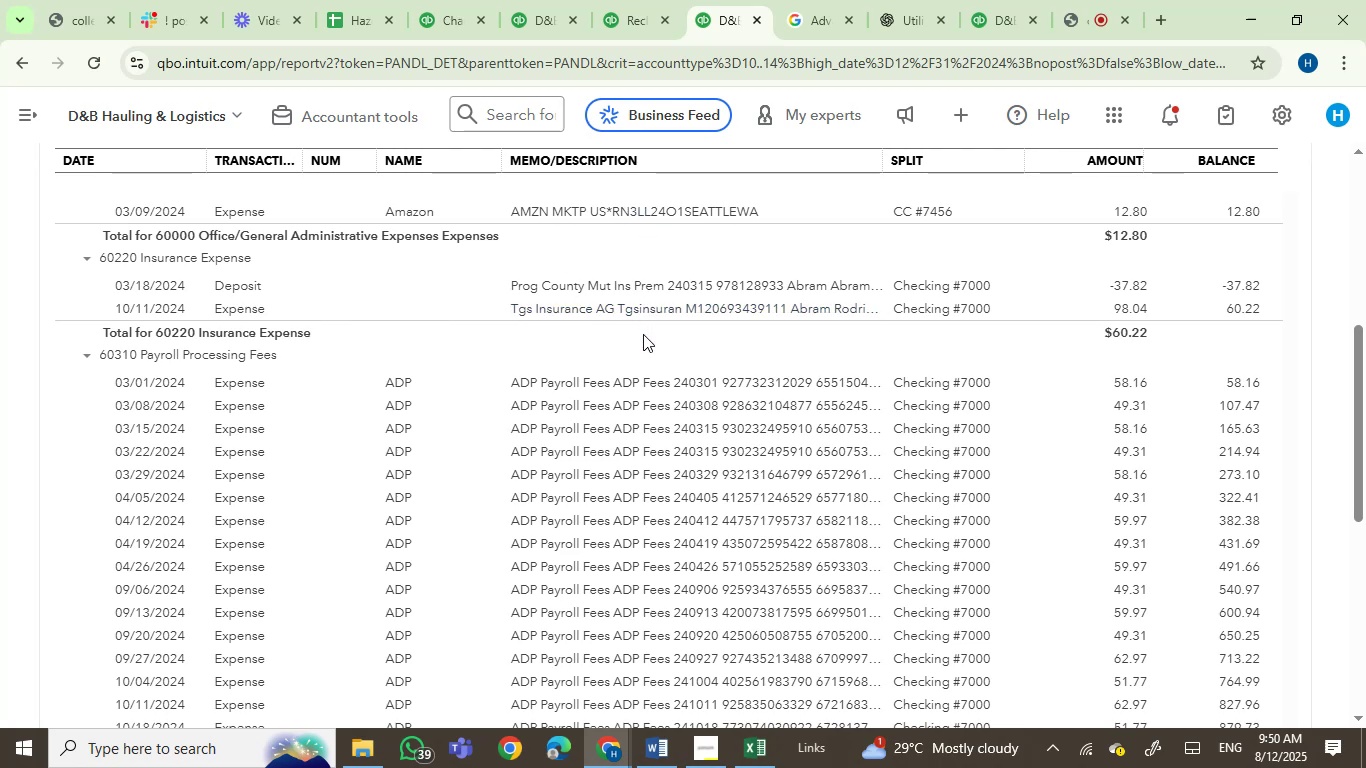 
wait(7.61)
 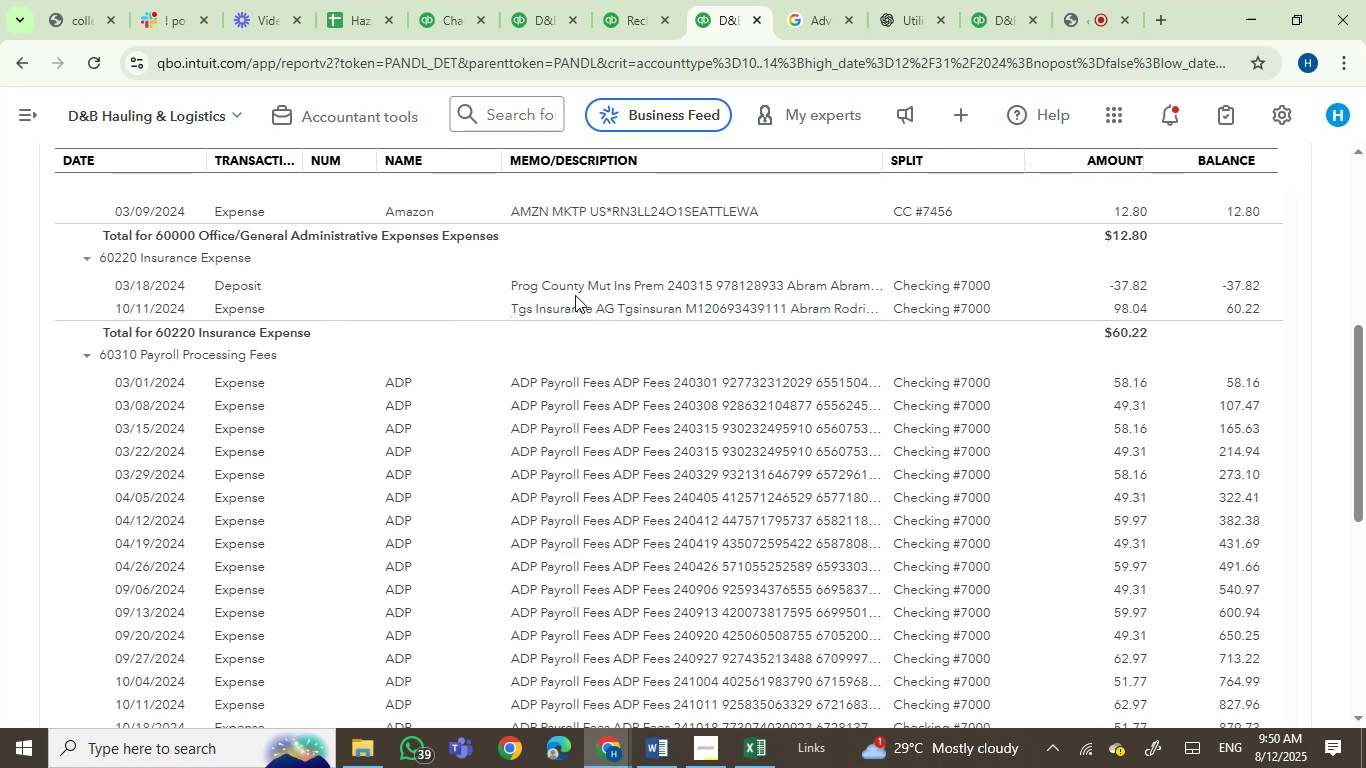 
left_click([627, 9])
 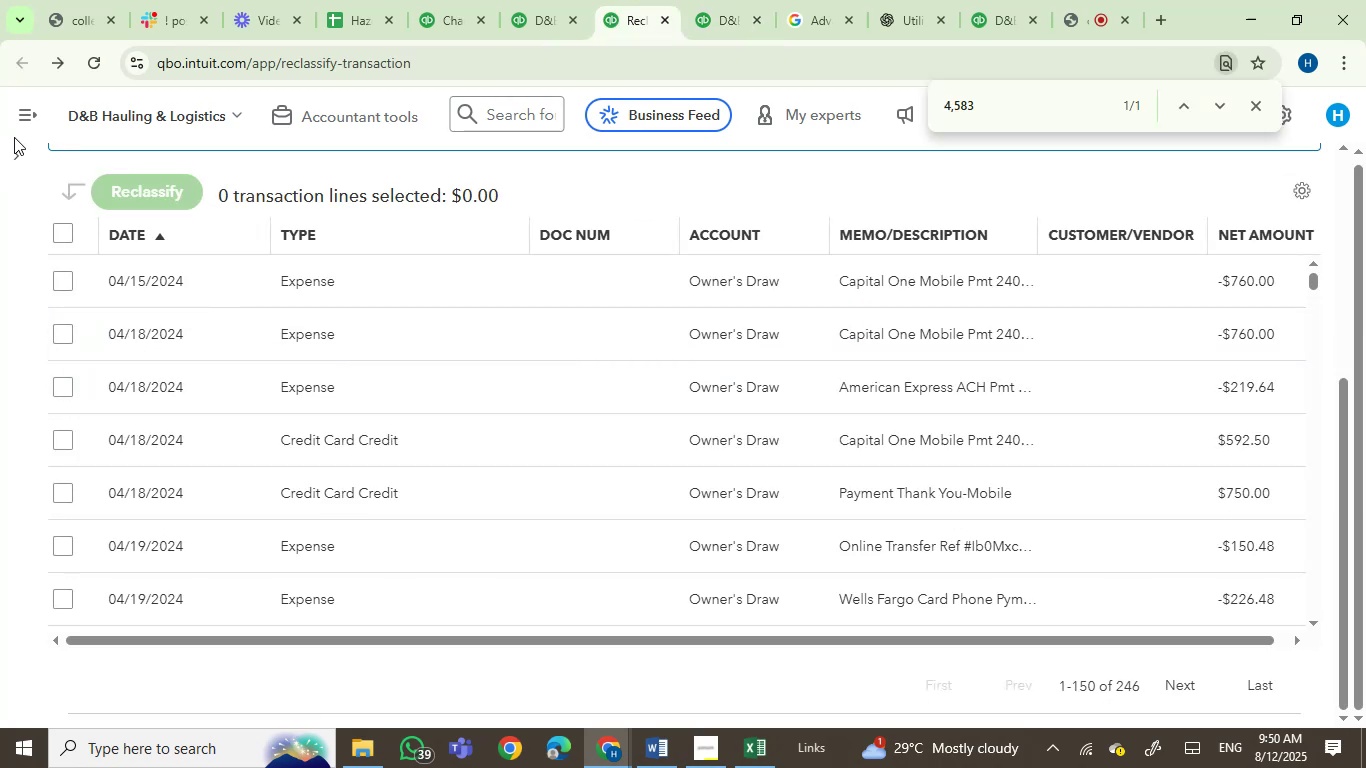 
left_click([13, 164])
 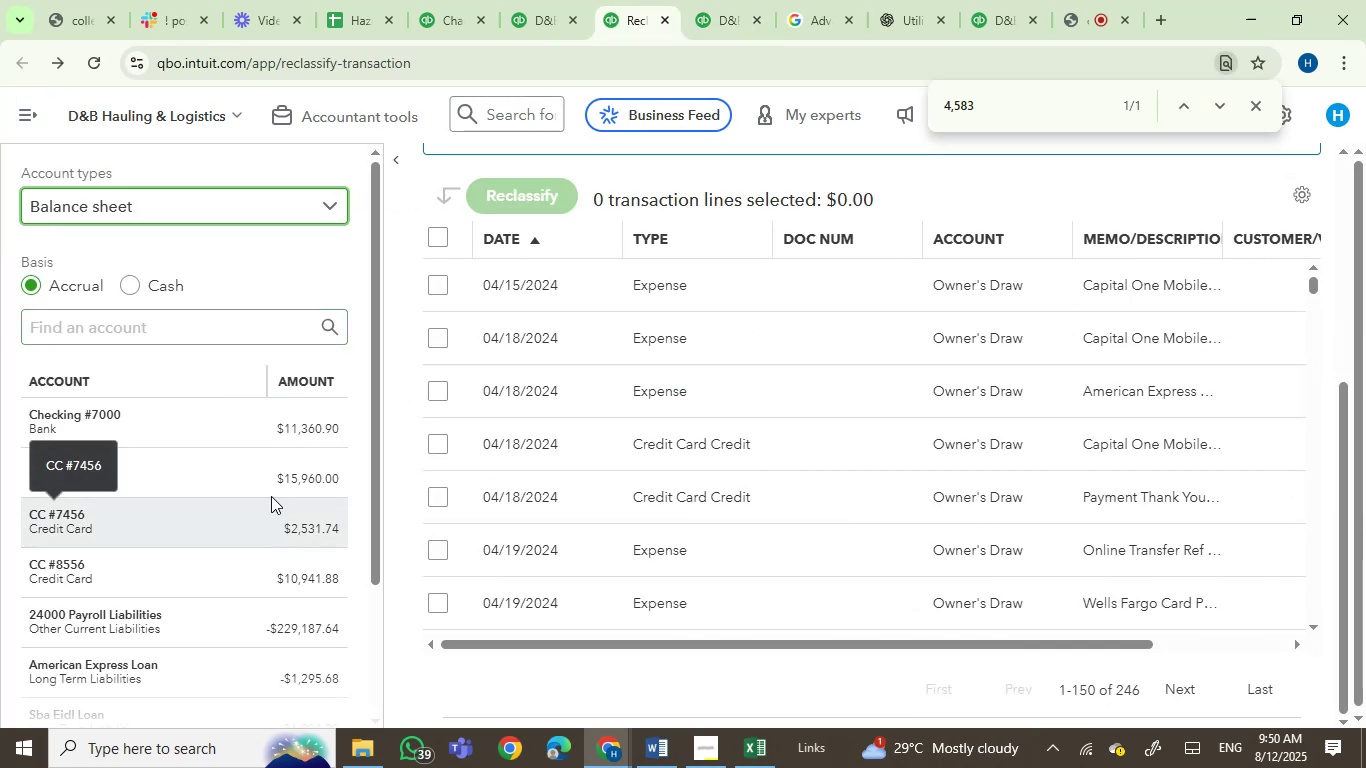 
left_click([256, 196])
 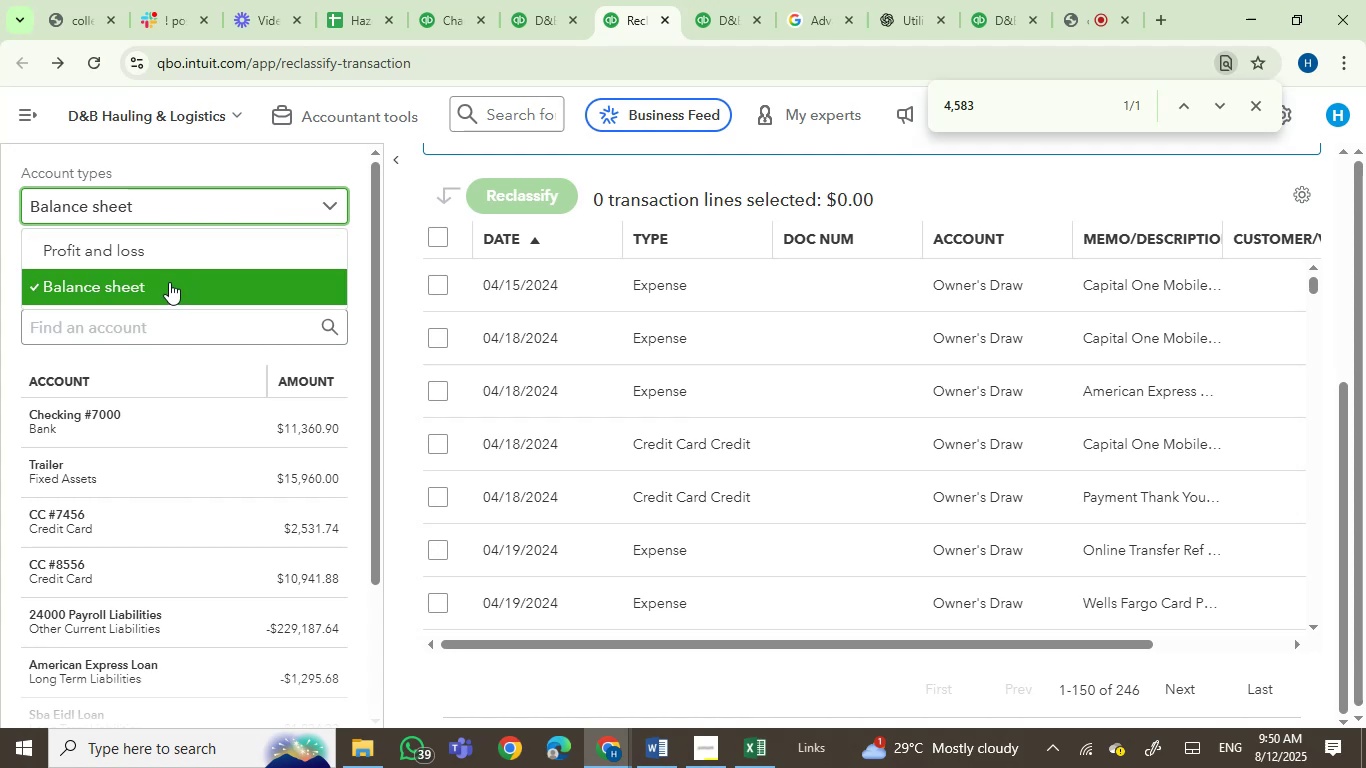 
left_click([184, 257])
 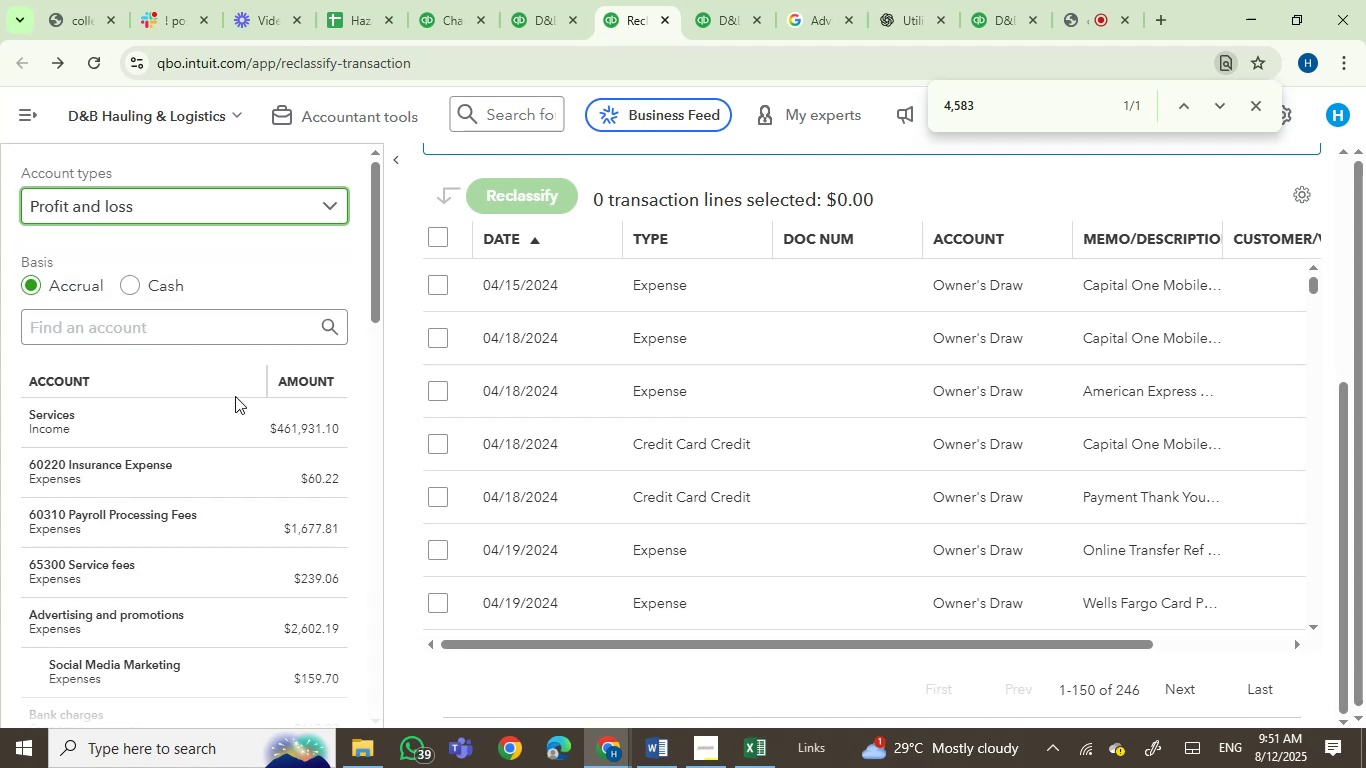 
scroll: coordinate [226, 468], scroll_direction: down, amount: 6.0
 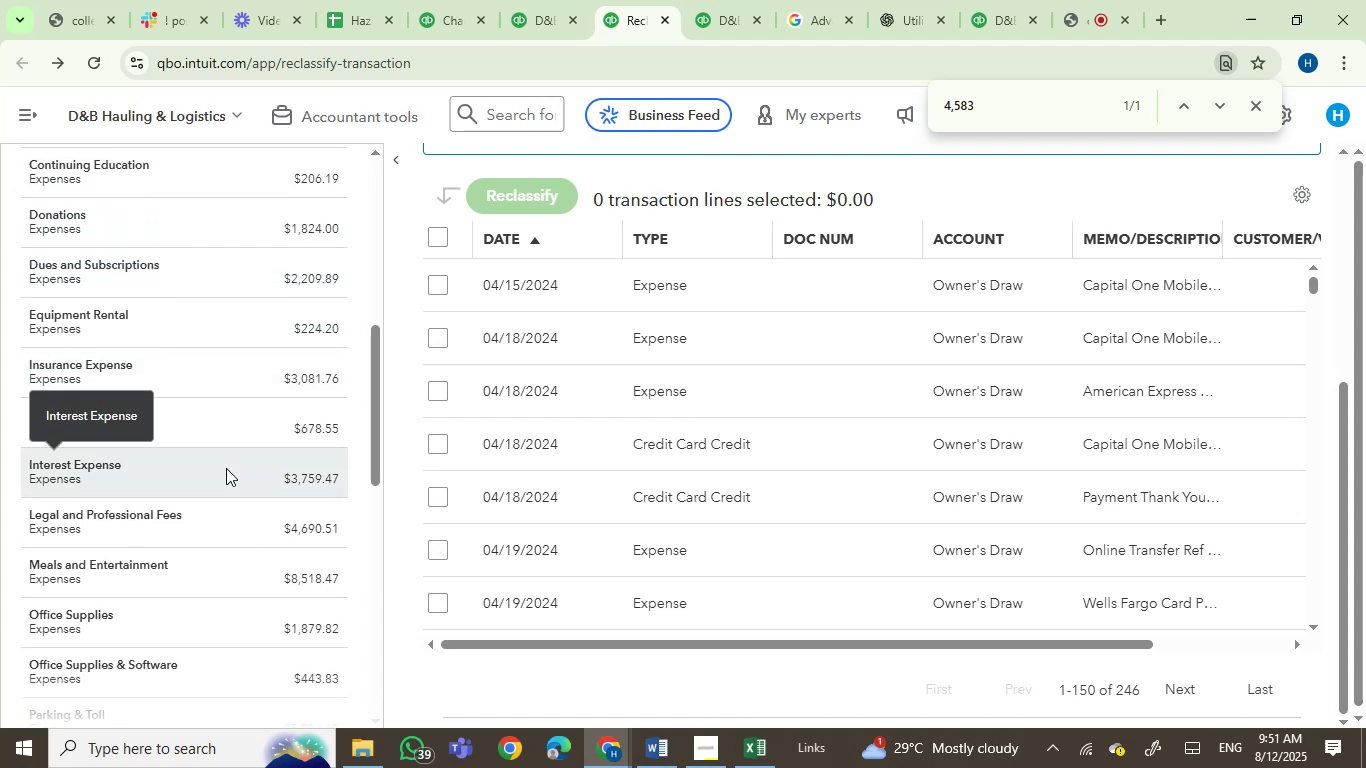 
scroll: coordinate [226, 468], scroll_direction: up, amount: 4.0
 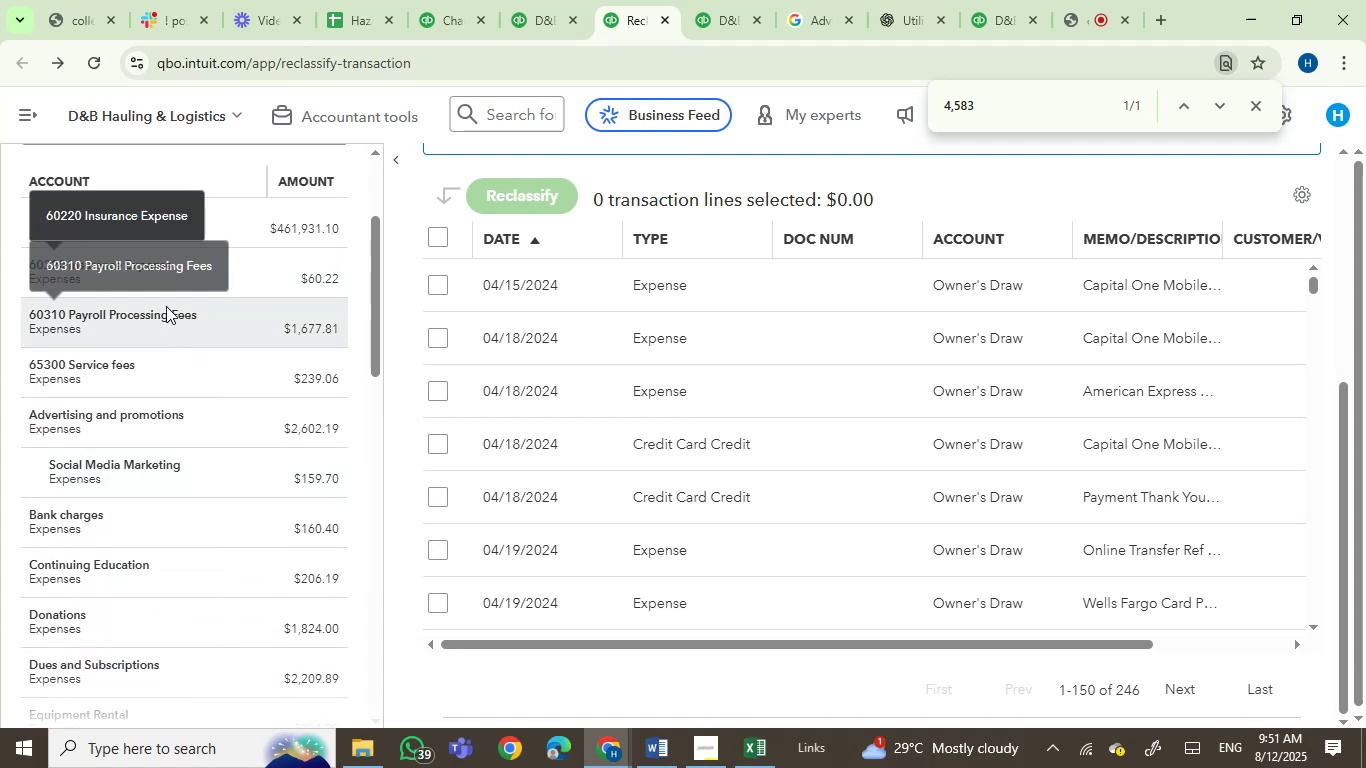 
left_click([240, 273])
 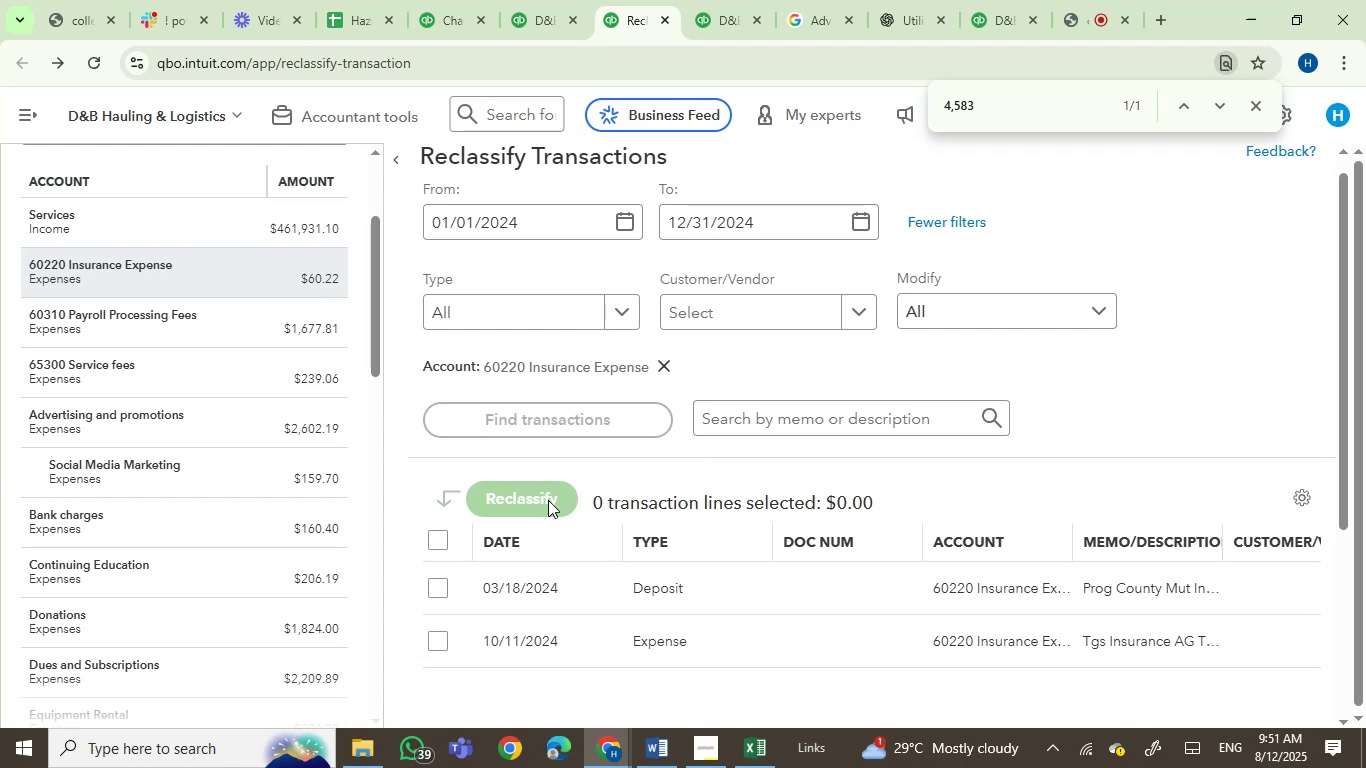 
left_click([436, 537])
 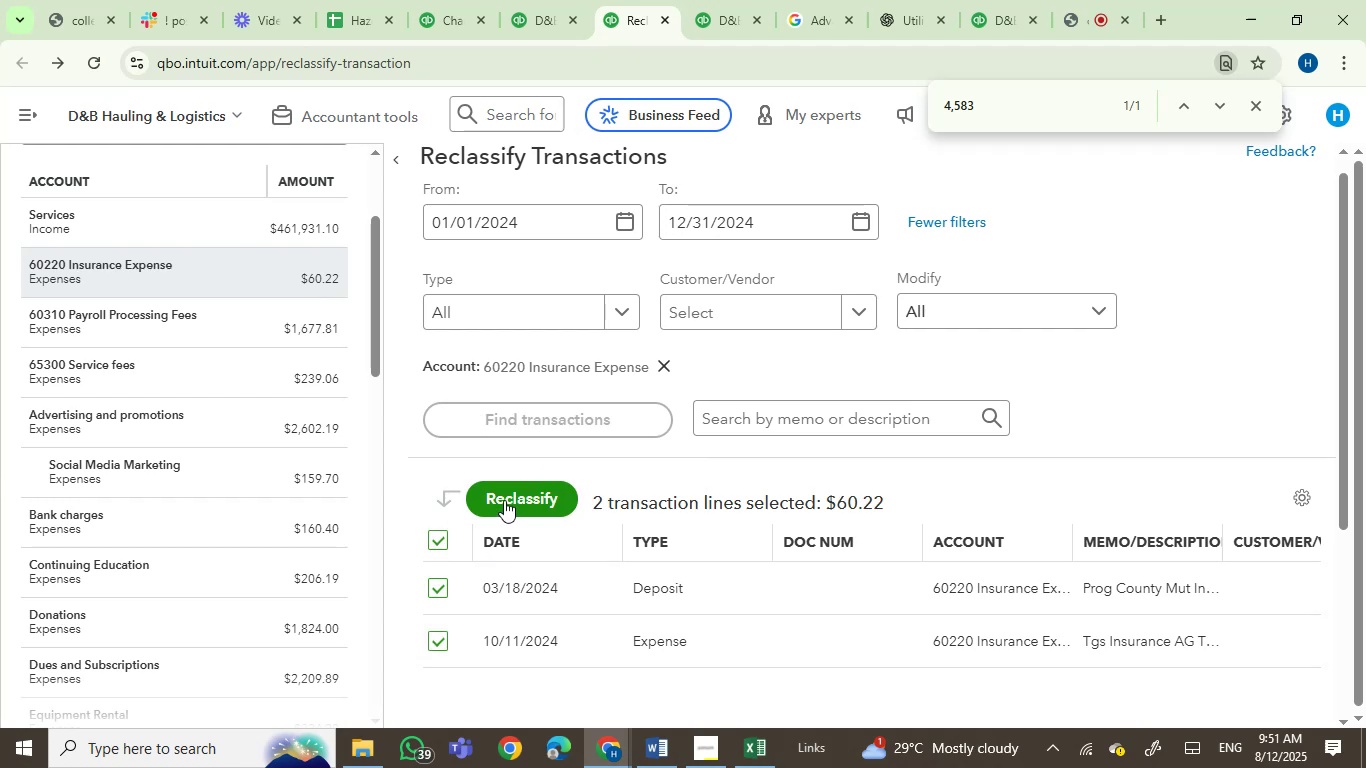 
double_click([515, 496])
 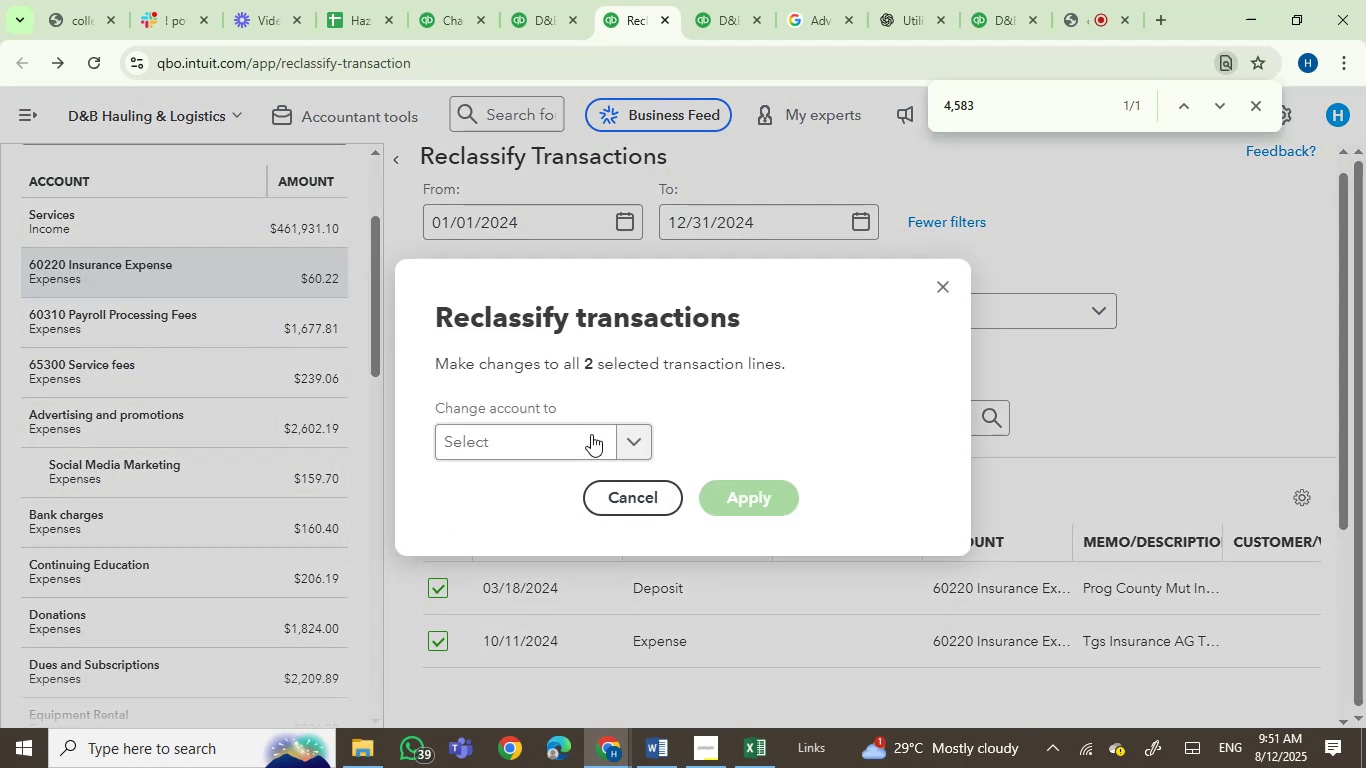 
left_click([556, 429])
 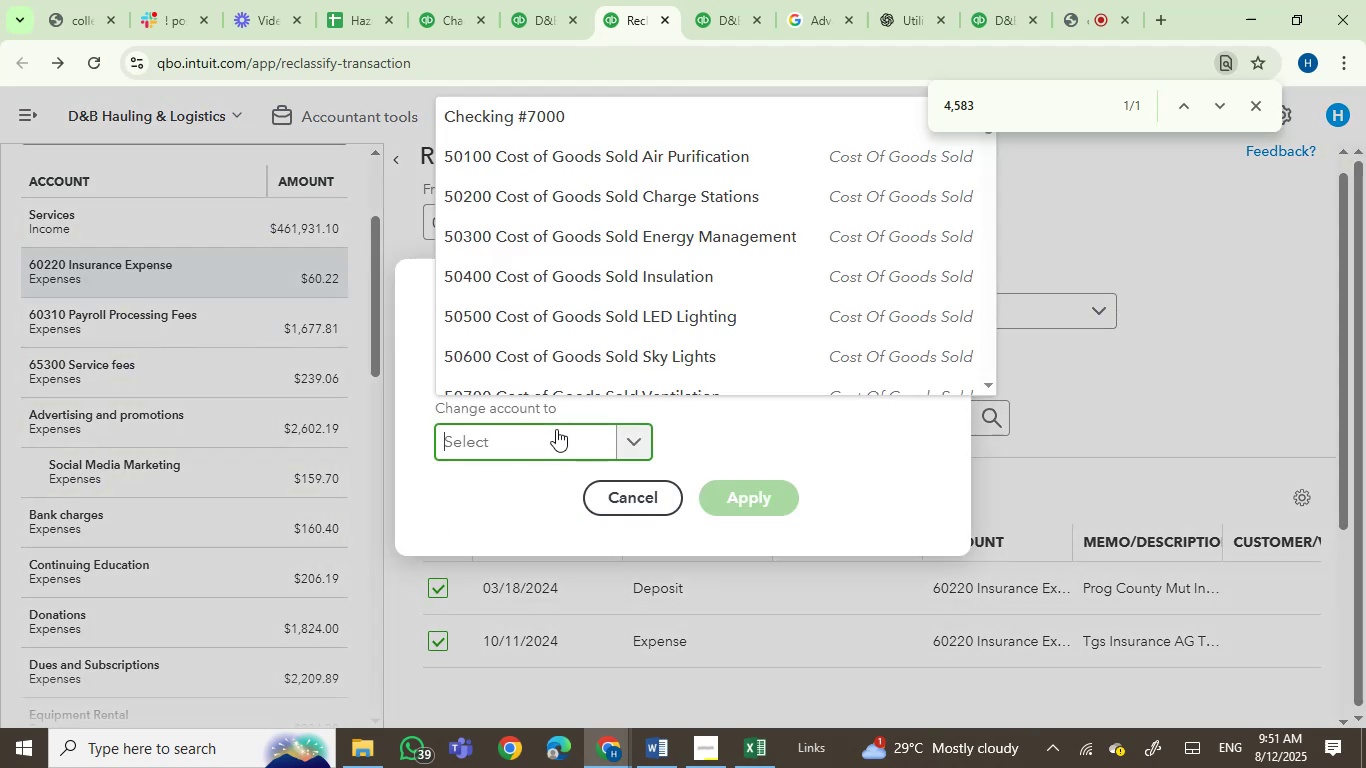 
type(insu)
 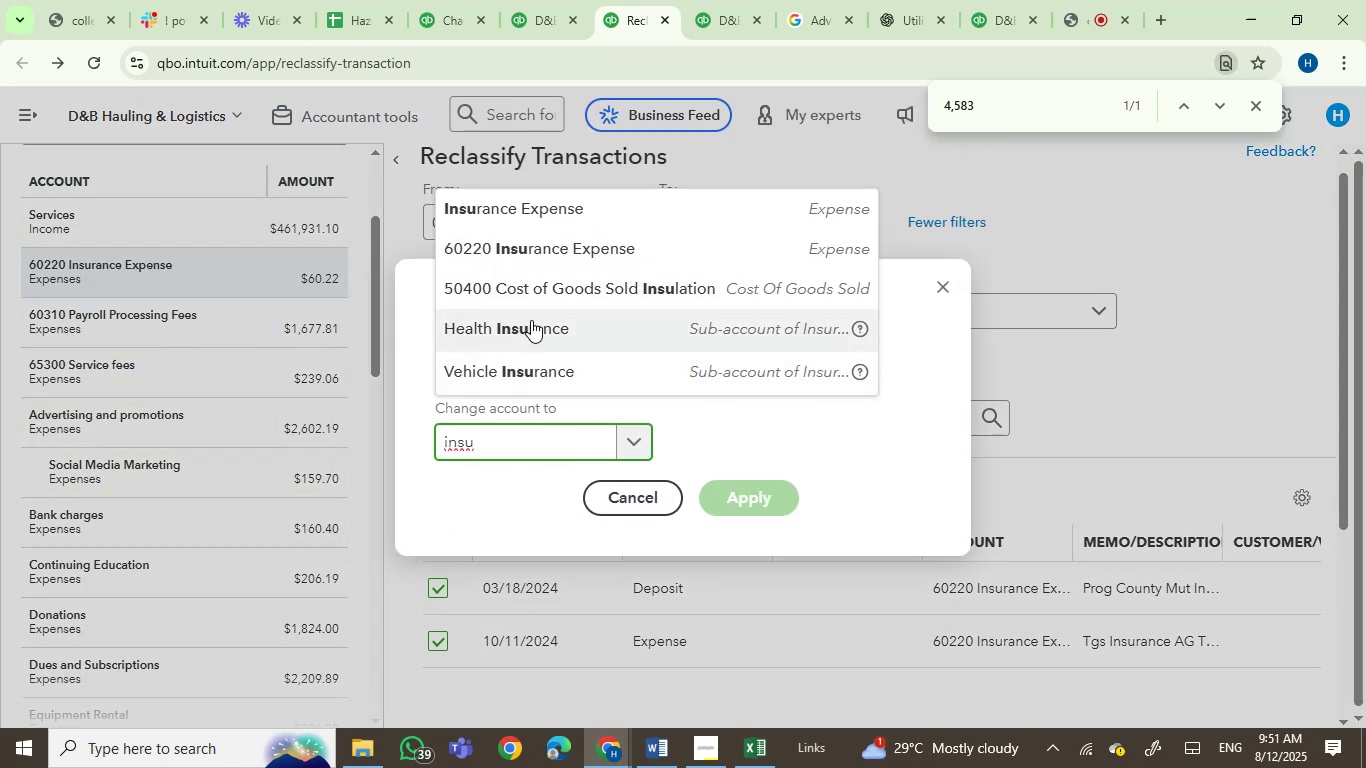 
left_click([532, 214])
 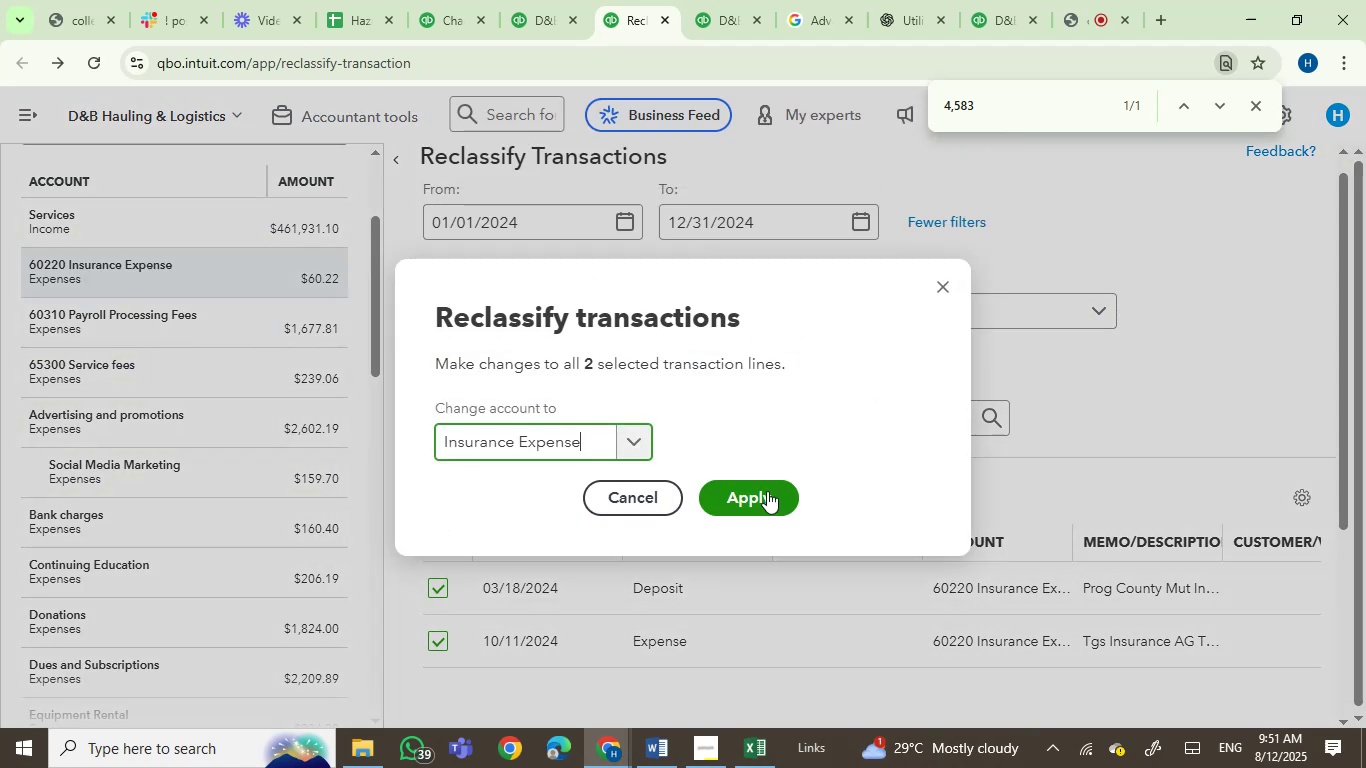 
left_click([760, 494])
 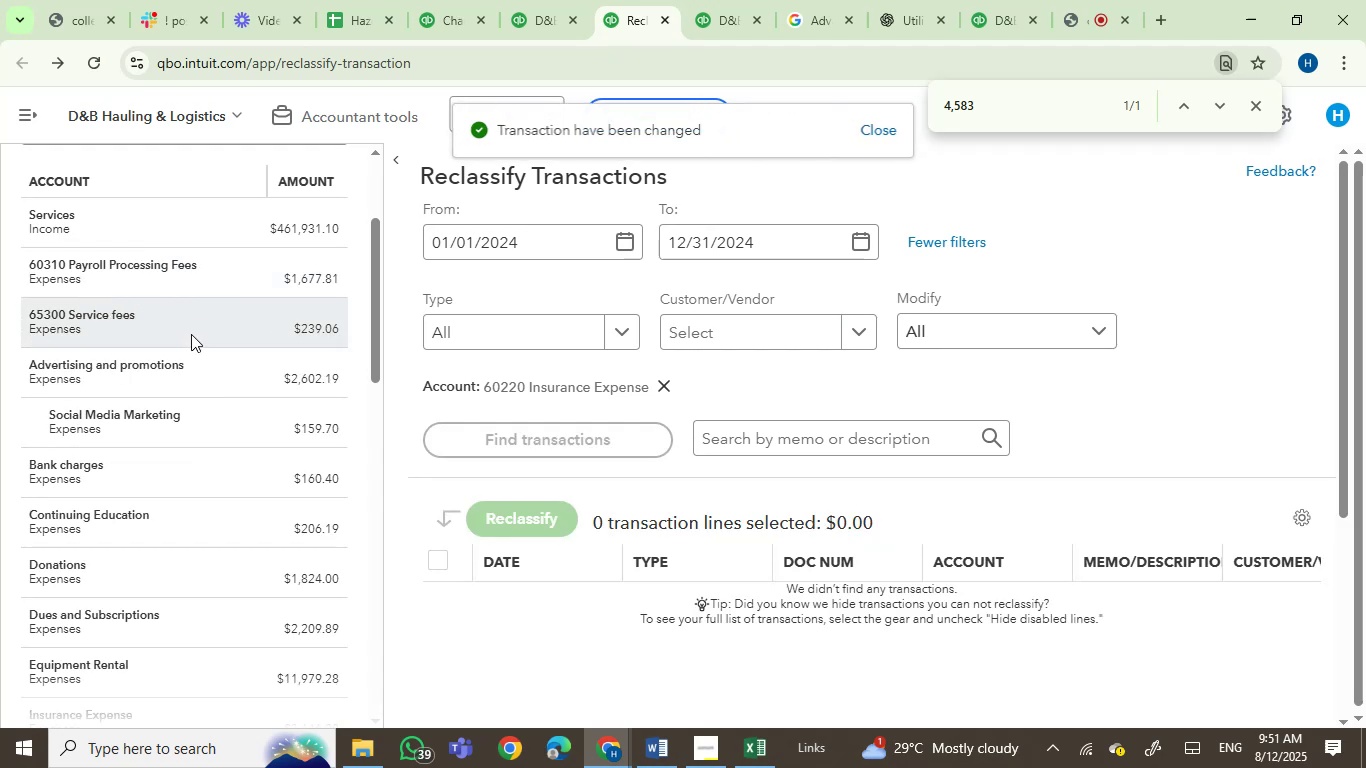 
left_click([229, 279])
 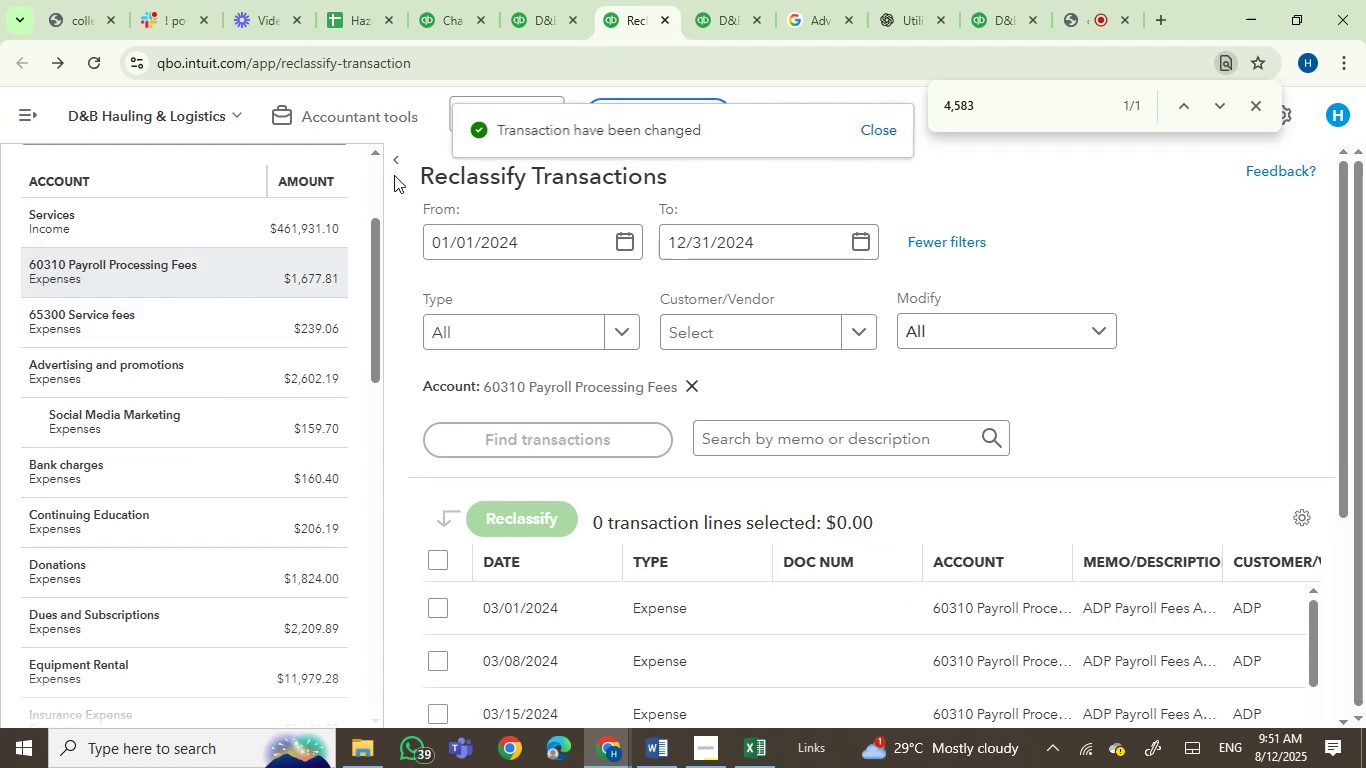 
left_click([394, 166])
 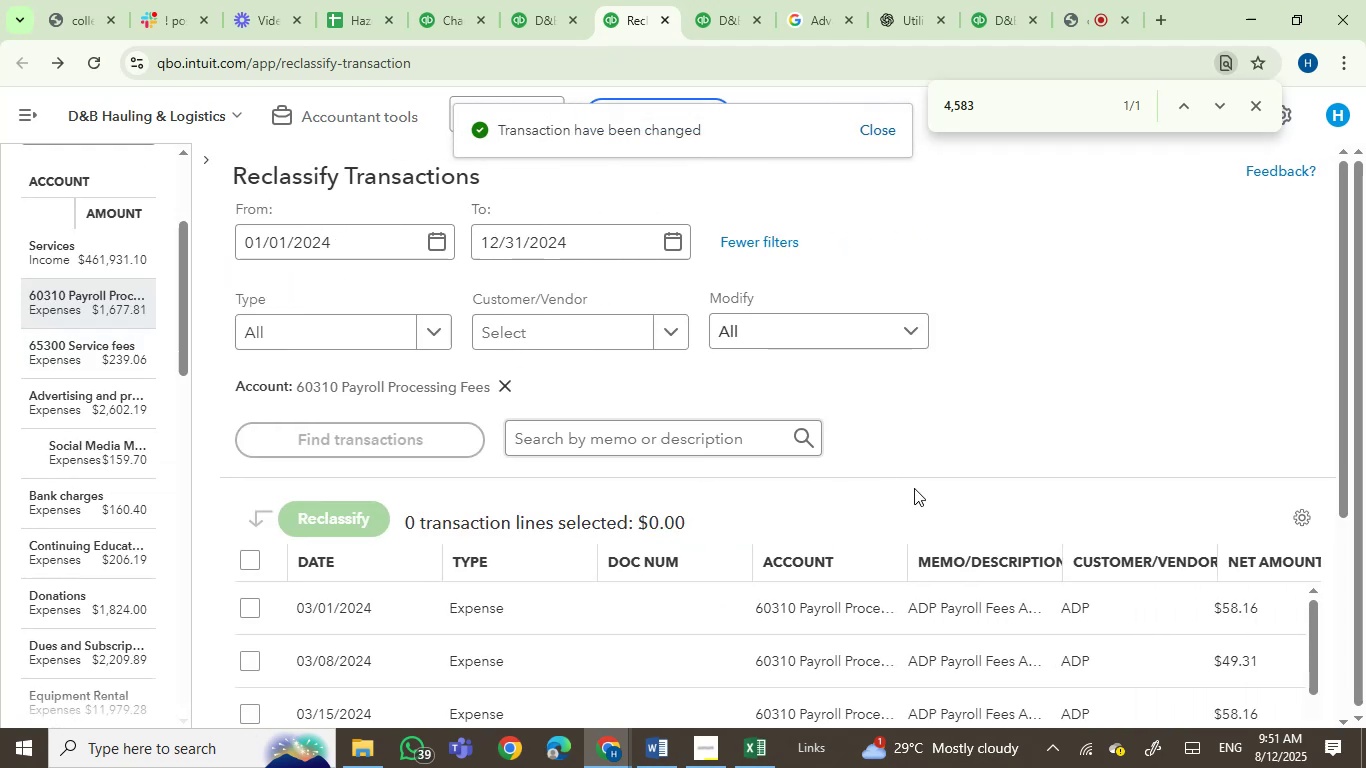 
scroll: coordinate [668, 551], scroll_direction: down, amount: 22.0
 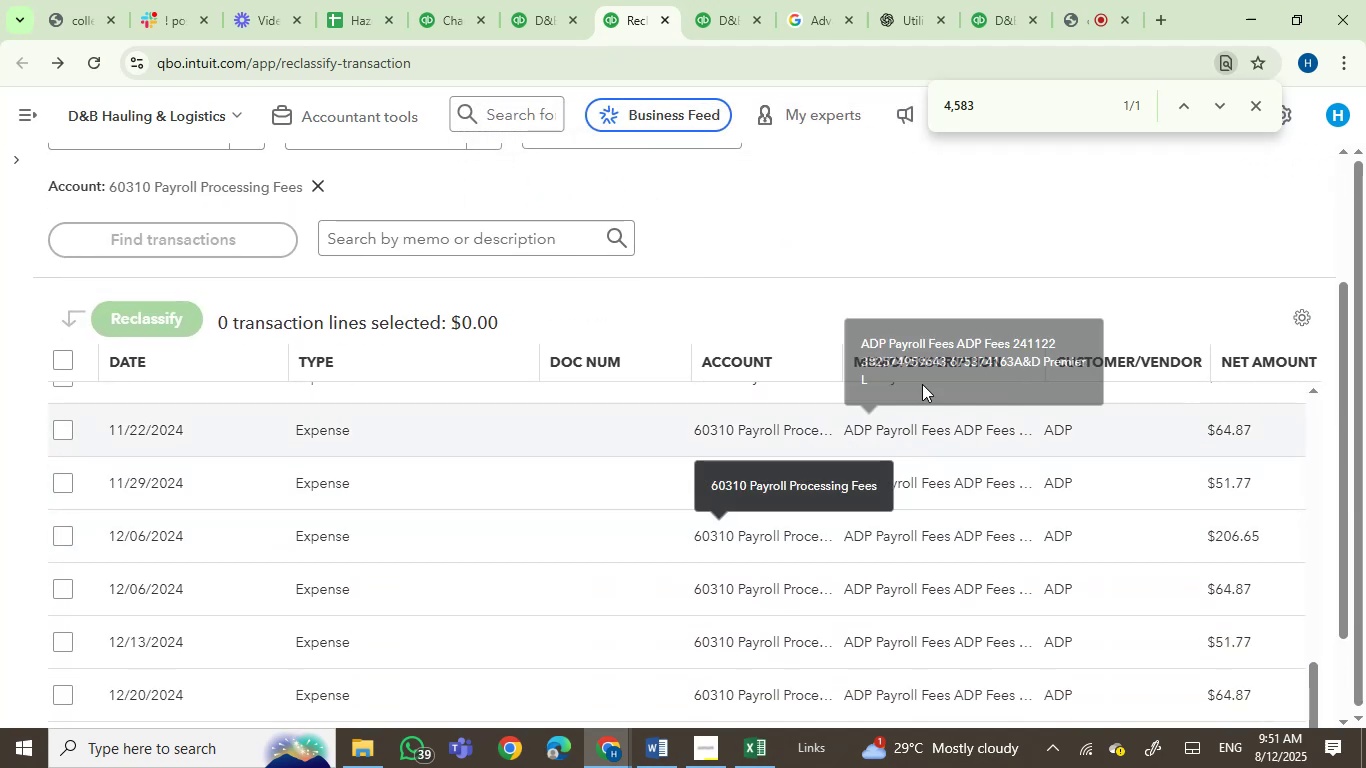 
left_click([922, 364])
 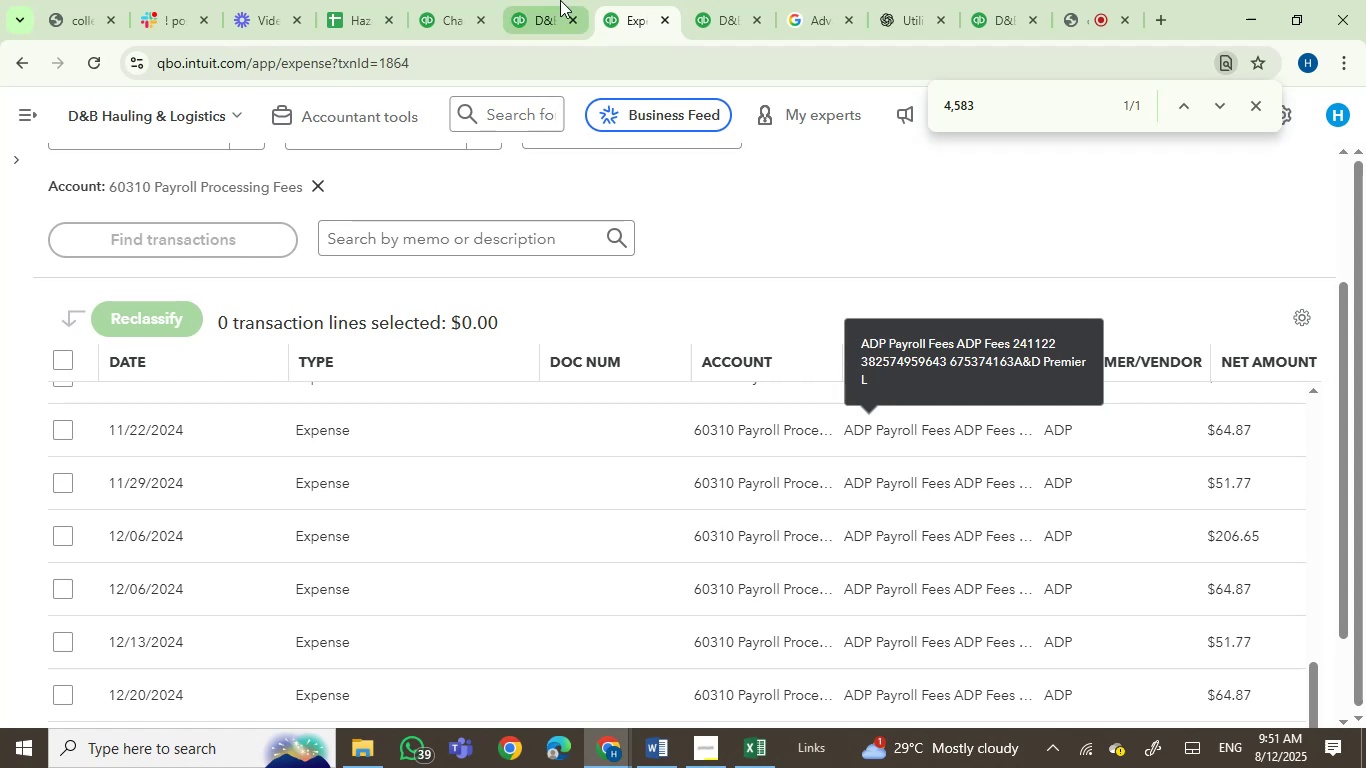 
left_click([702, 0])
 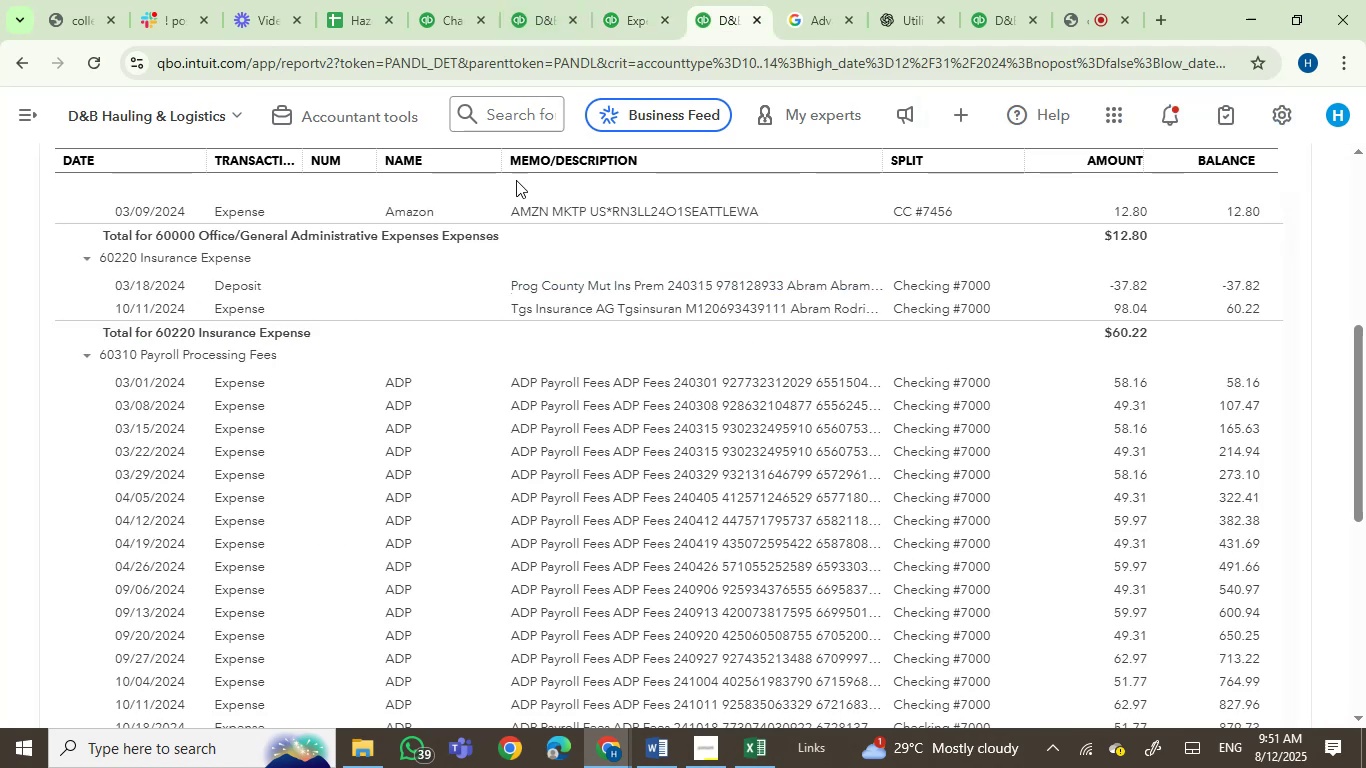 
scroll: coordinate [884, 500], scroll_direction: down, amount: 4.0
 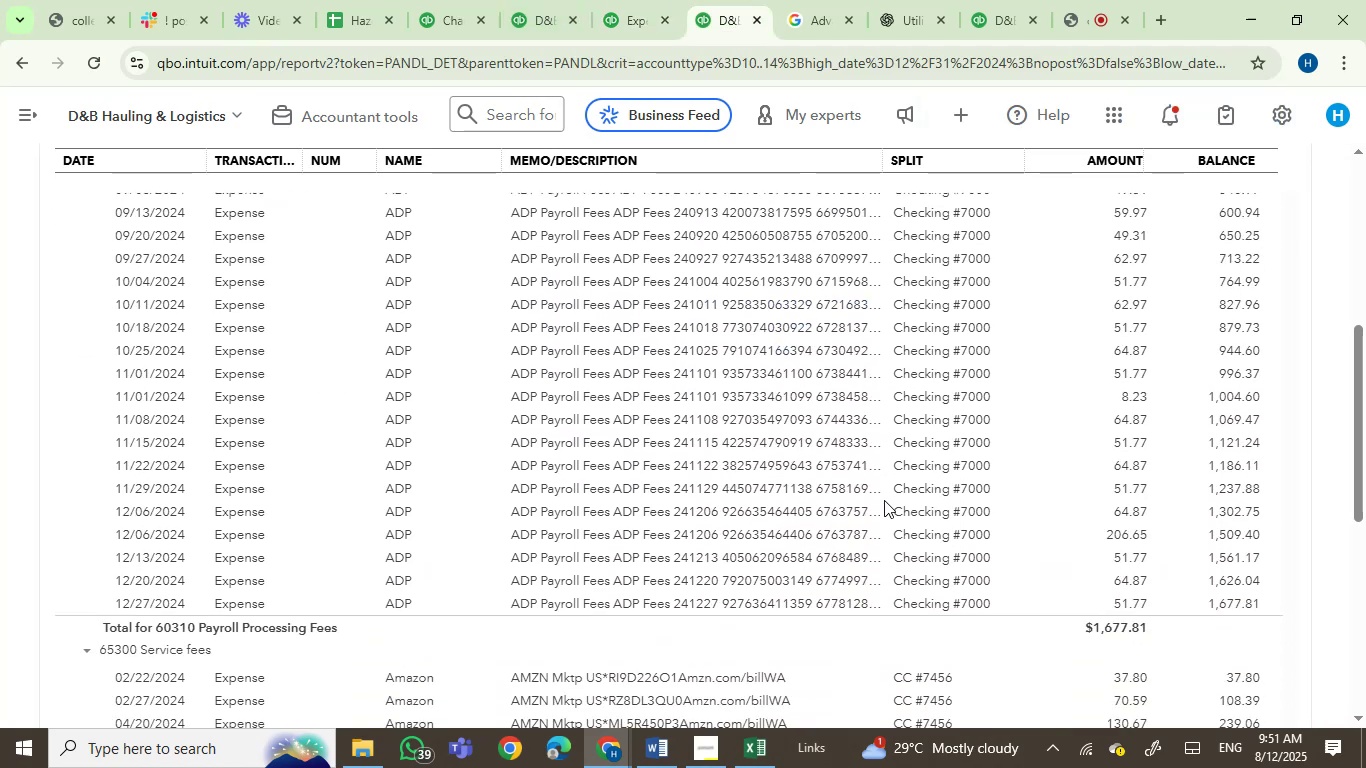 
scroll: coordinate [884, 500], scroll_direction: up, amount: 2.0
 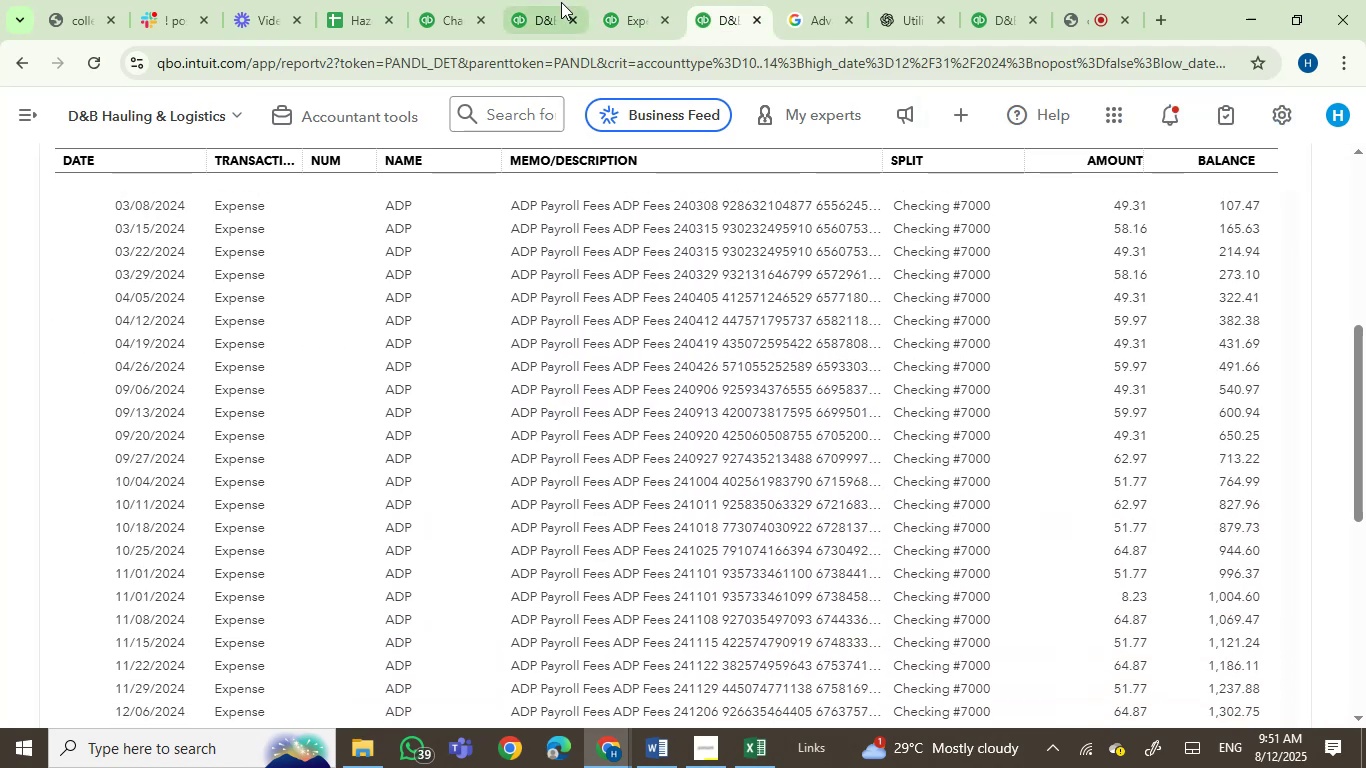 
left_click([648, 7])
 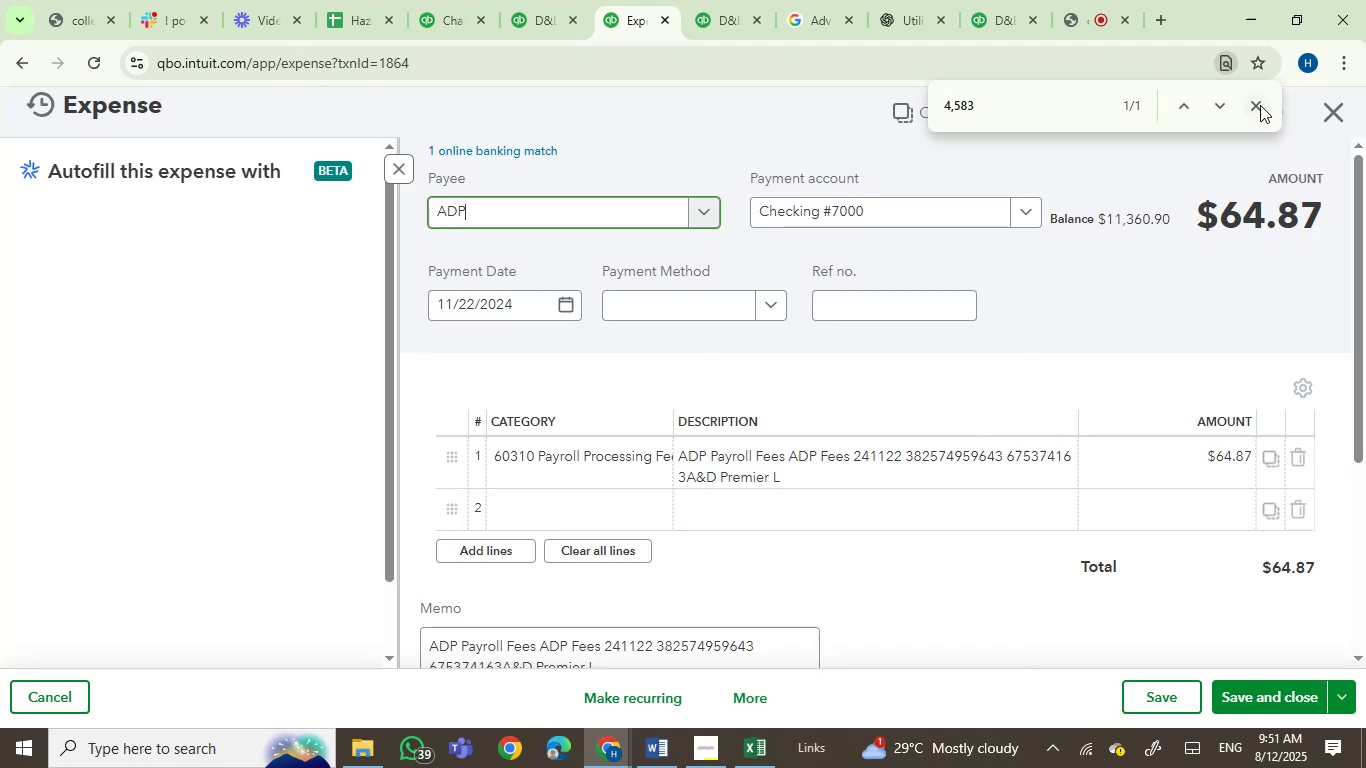 
left_click([1258, 100])
 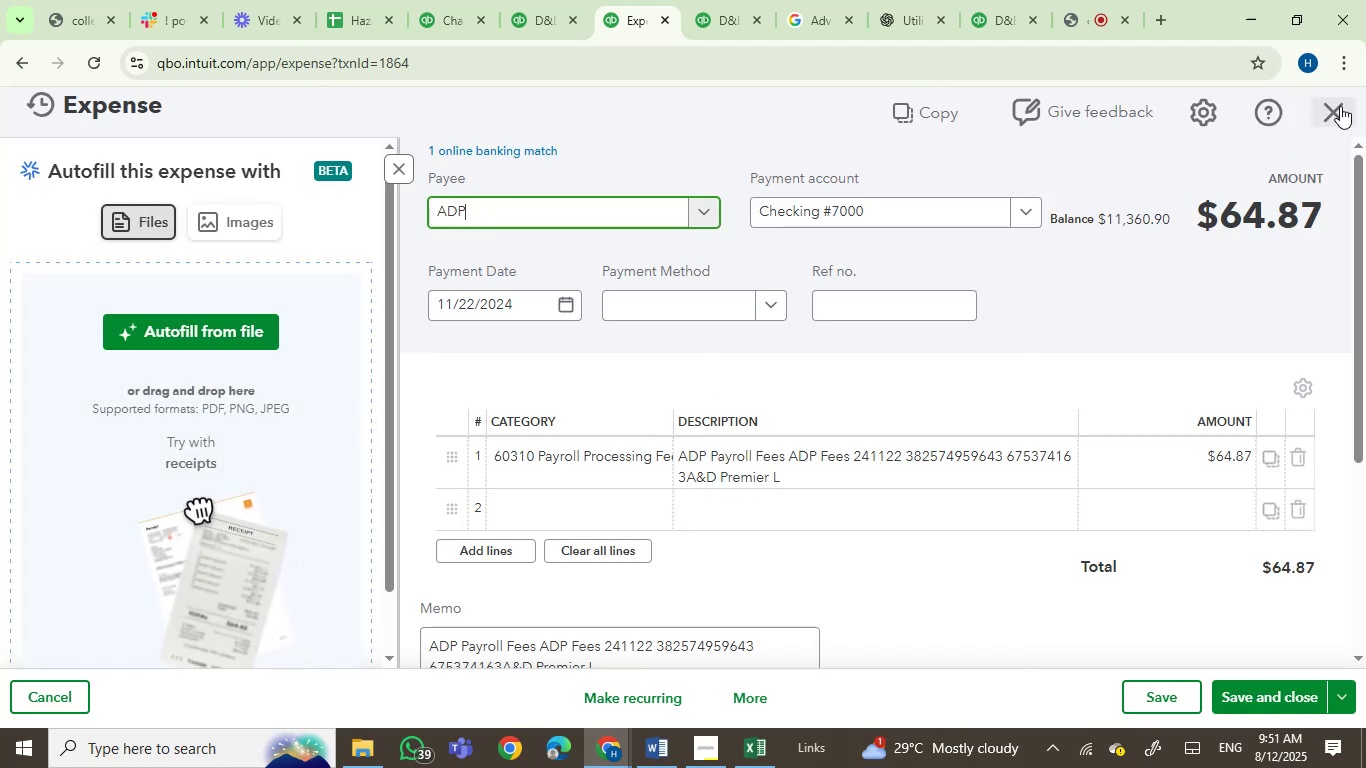 
left_click([1340, 106])
 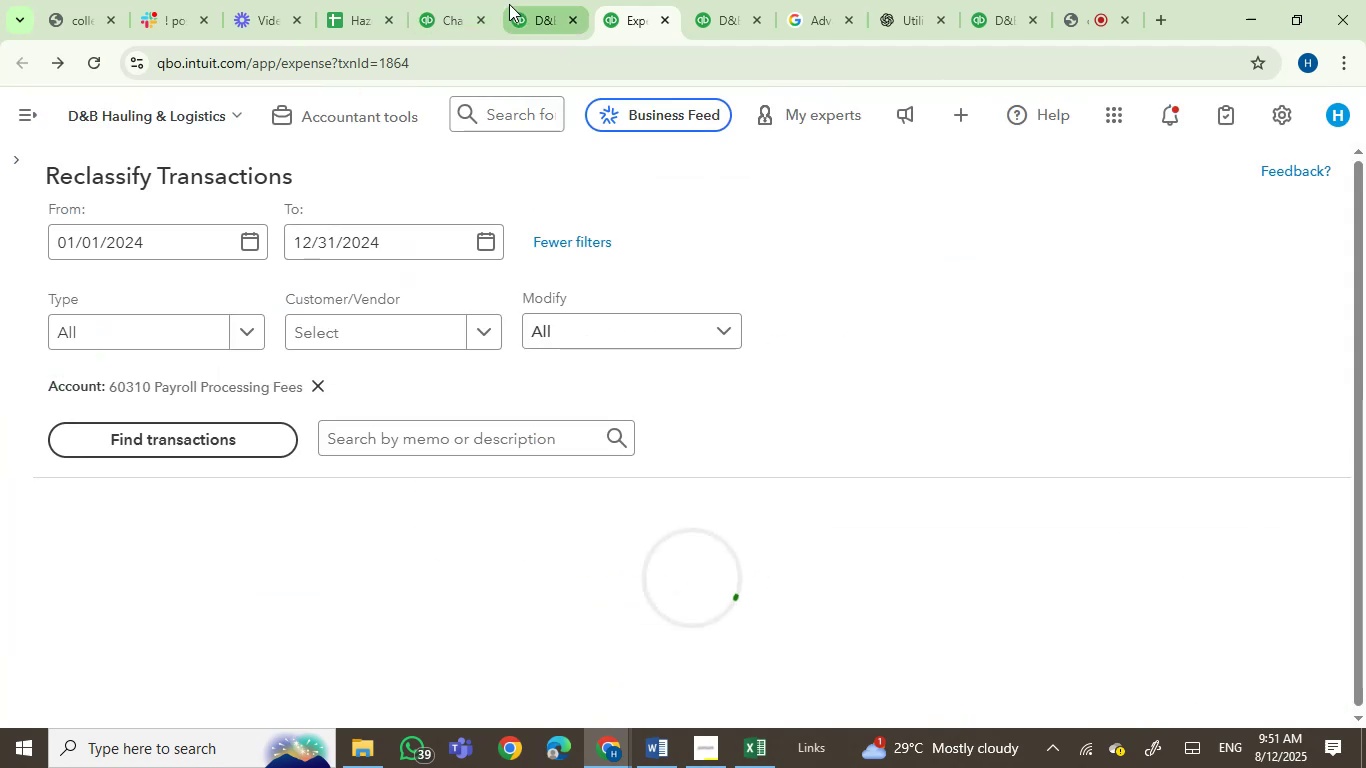 
left_click([458, 0])
 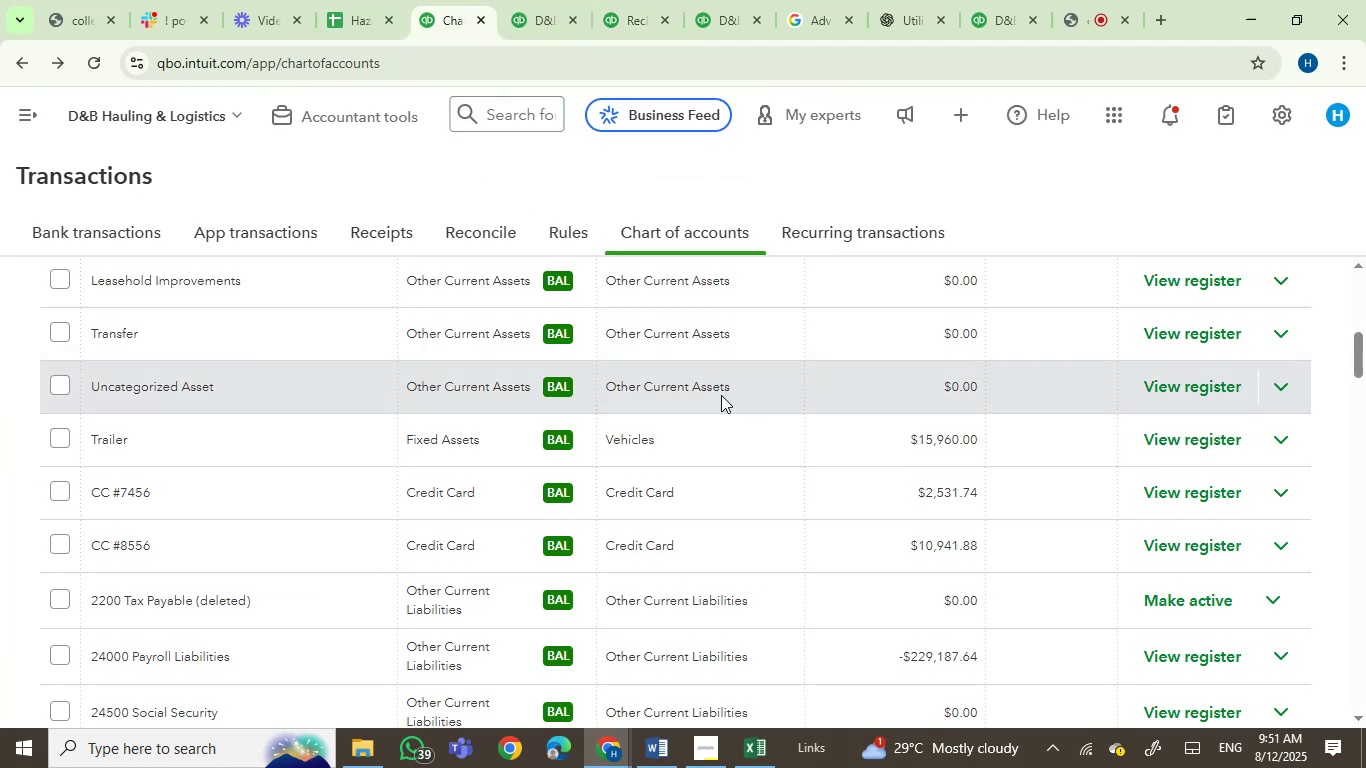 
scroll: coordinate [517, 447], scroll_direction: up, amount: 6.0
 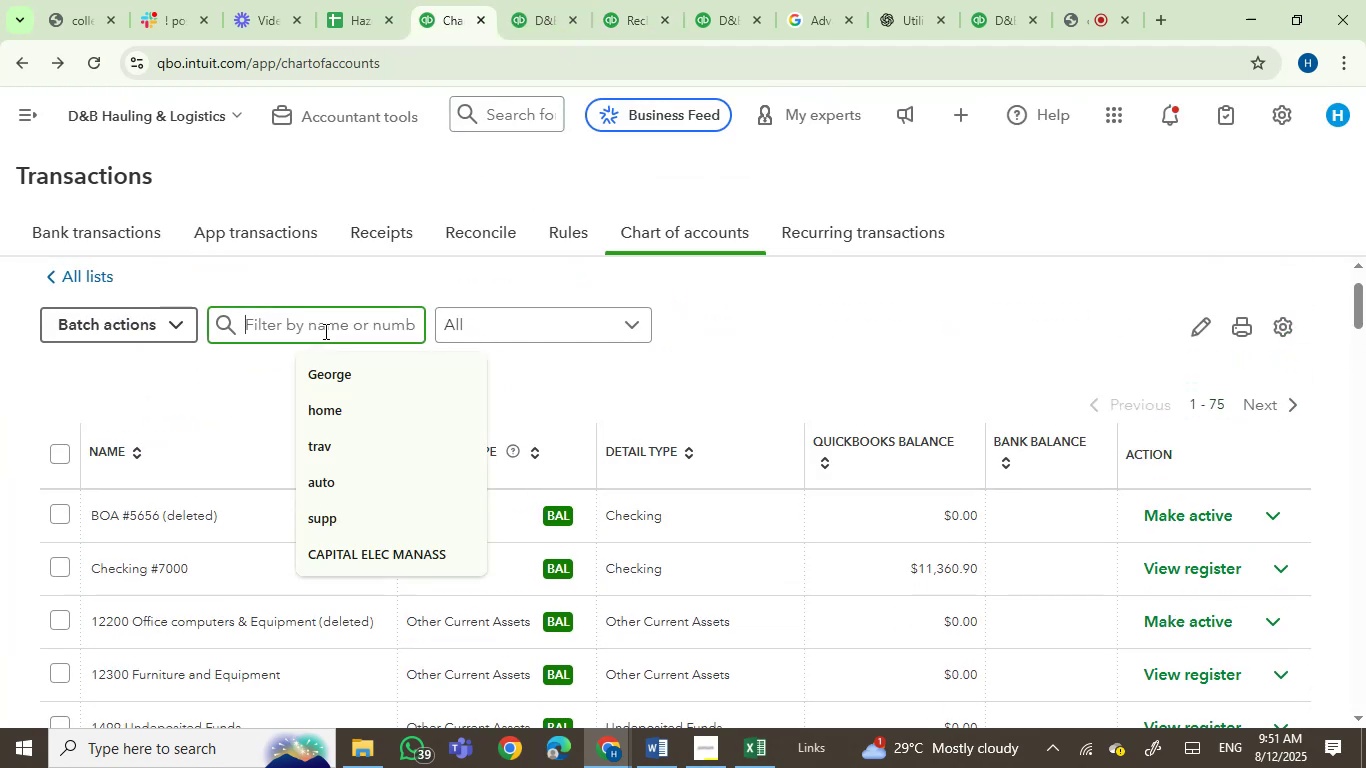 
type(payroll f)
 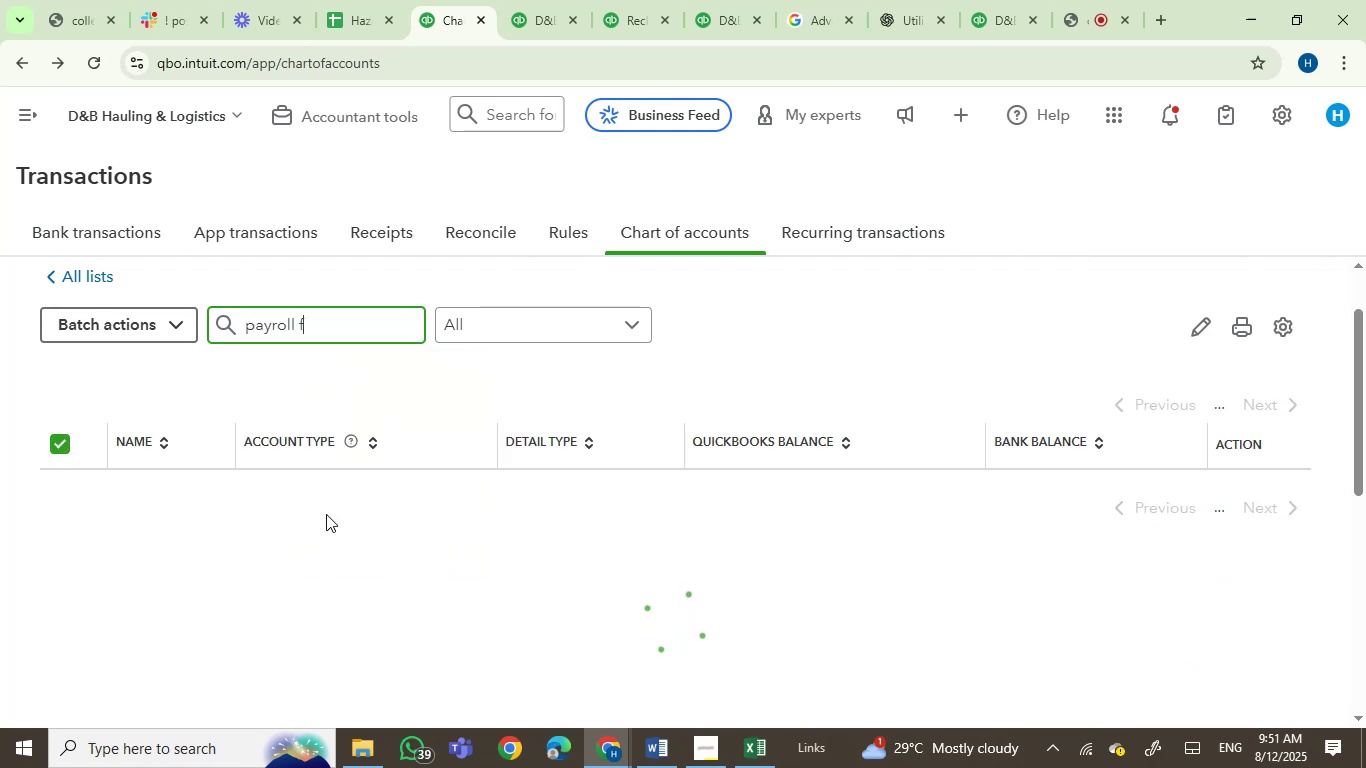 
wait(5.14)
 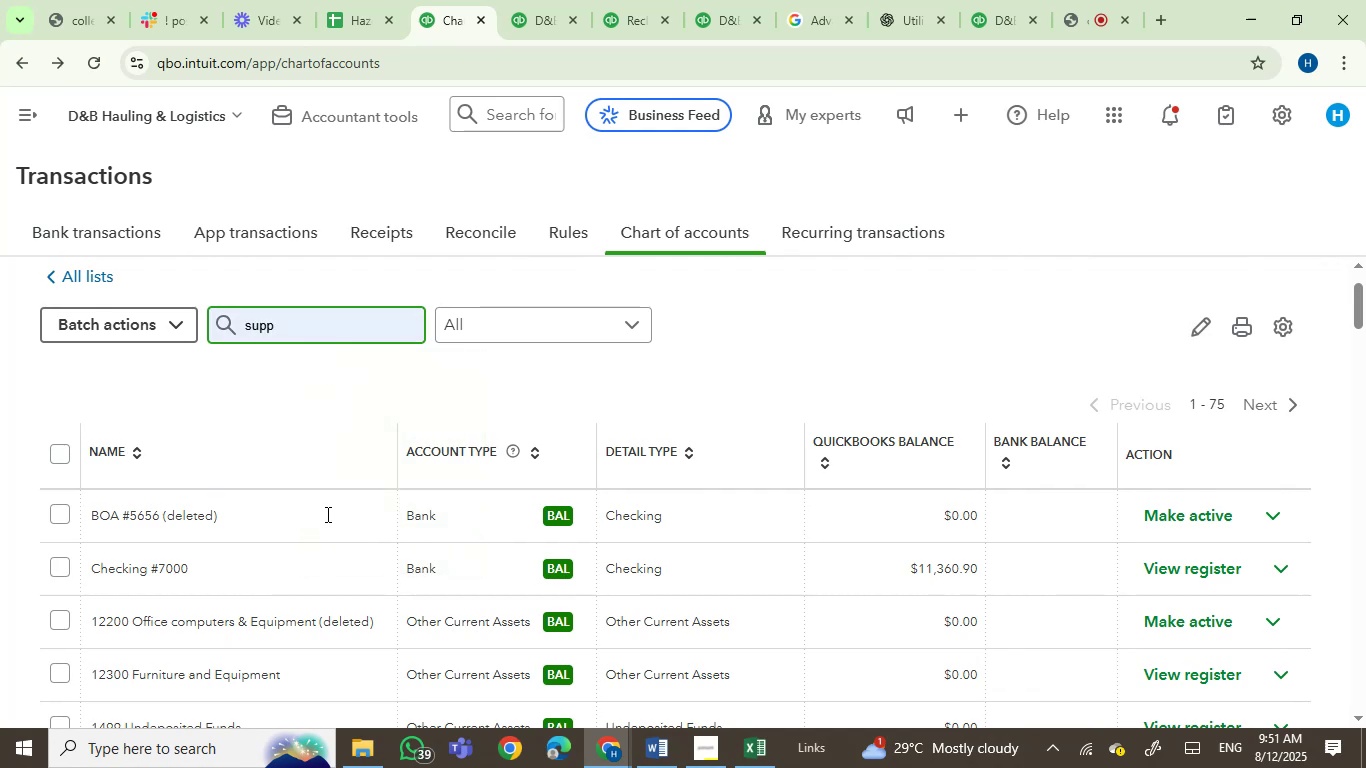 
key(Backspace)
 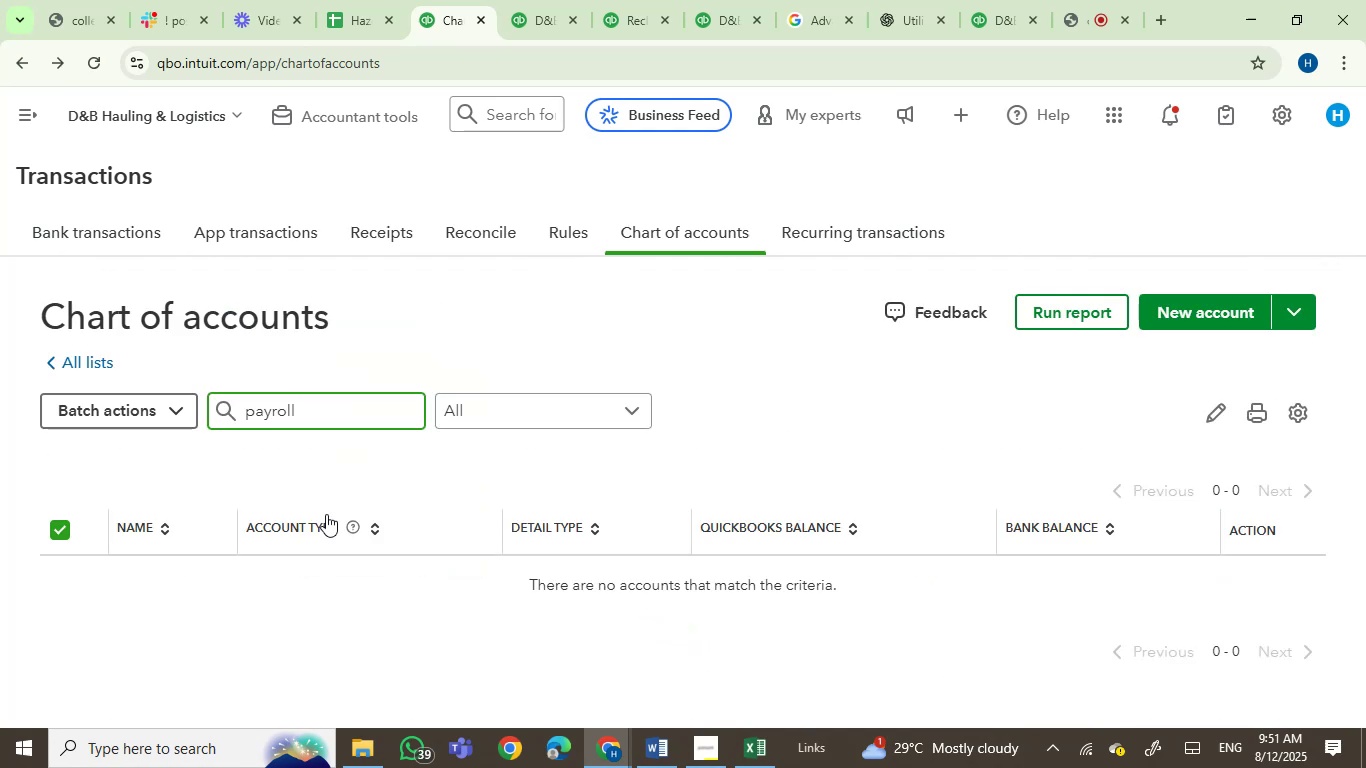 
key(Backspace)
 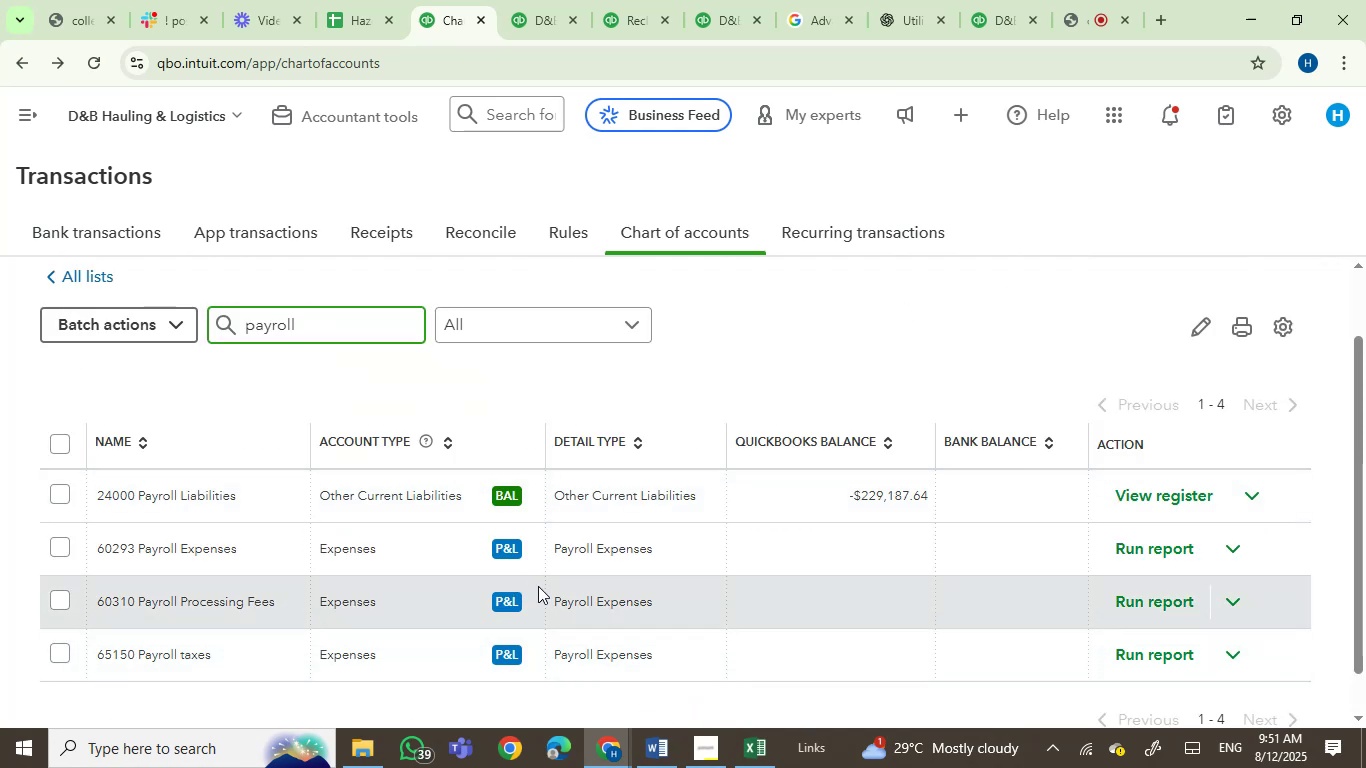 
left_click([1224, 605])
 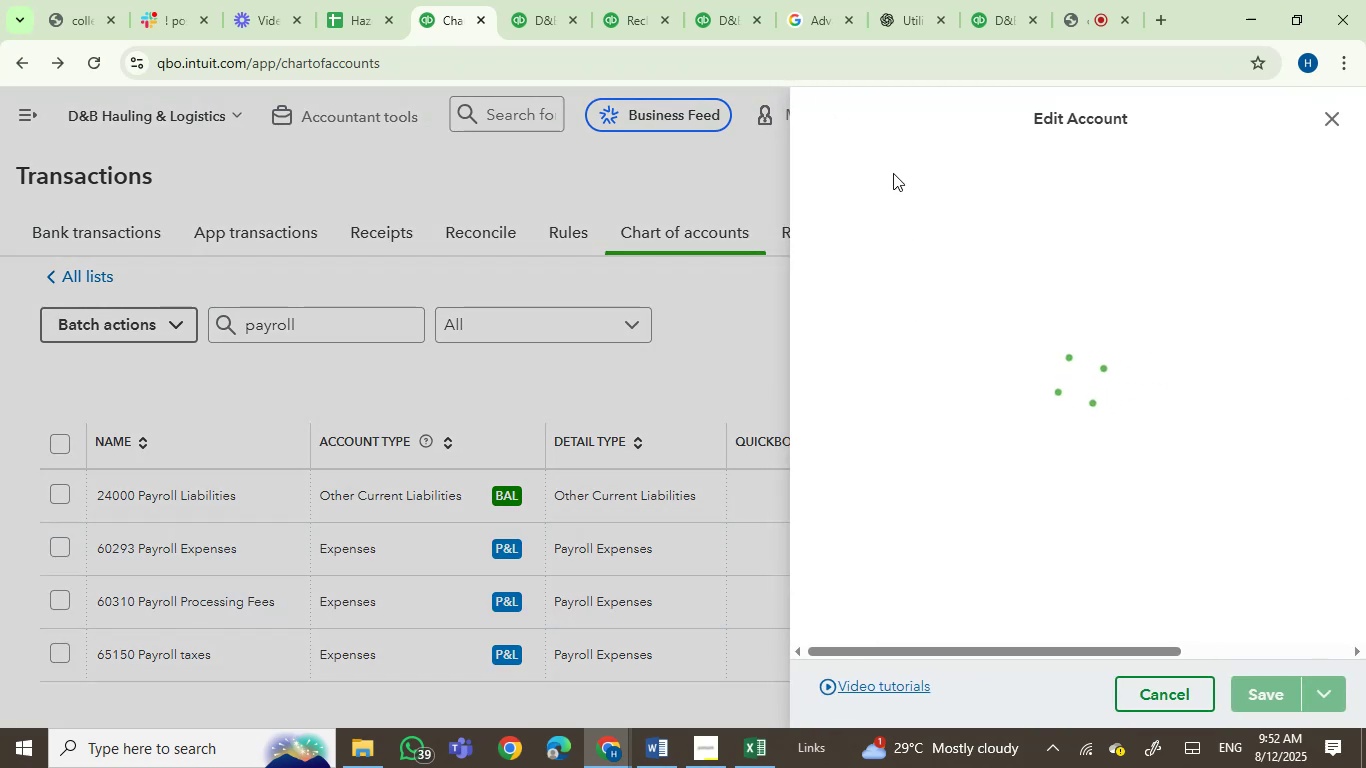 
double_click([853, 206])
 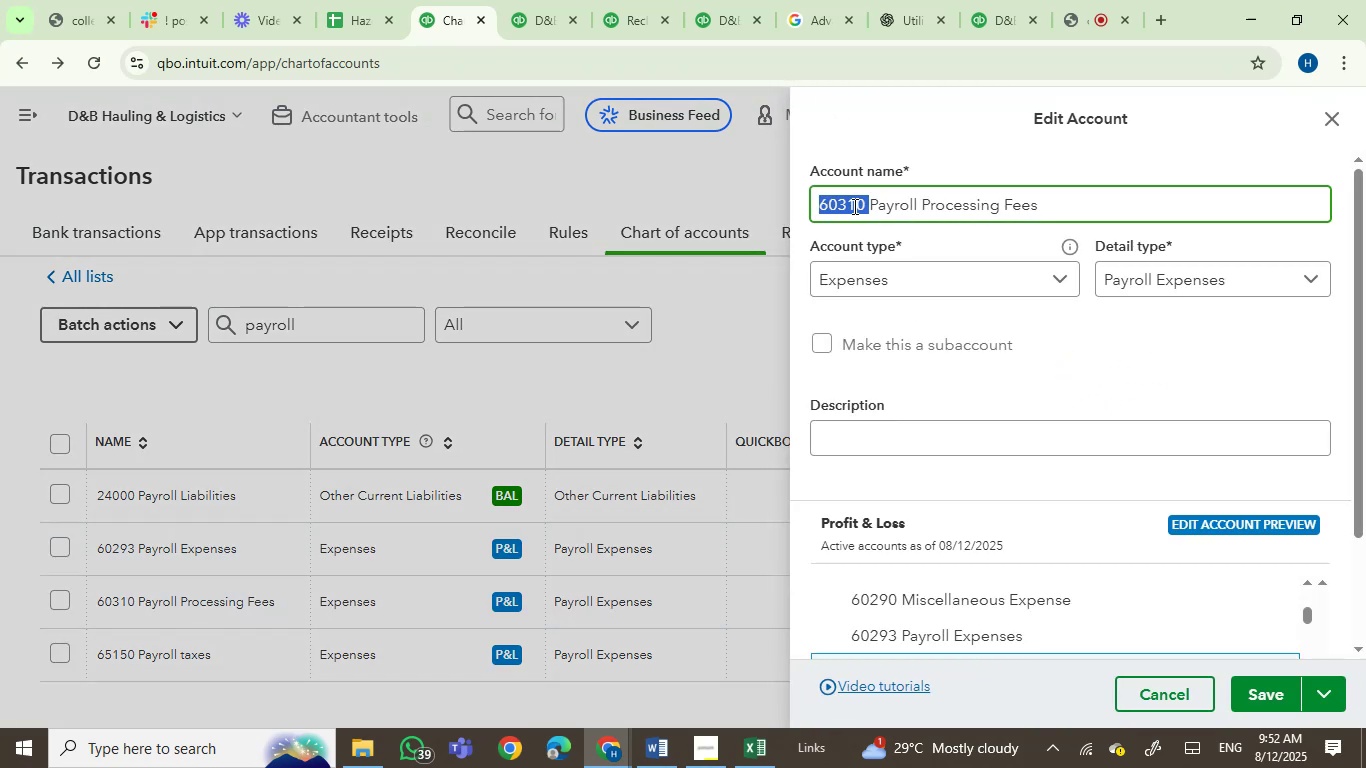 
key(Backspace)
 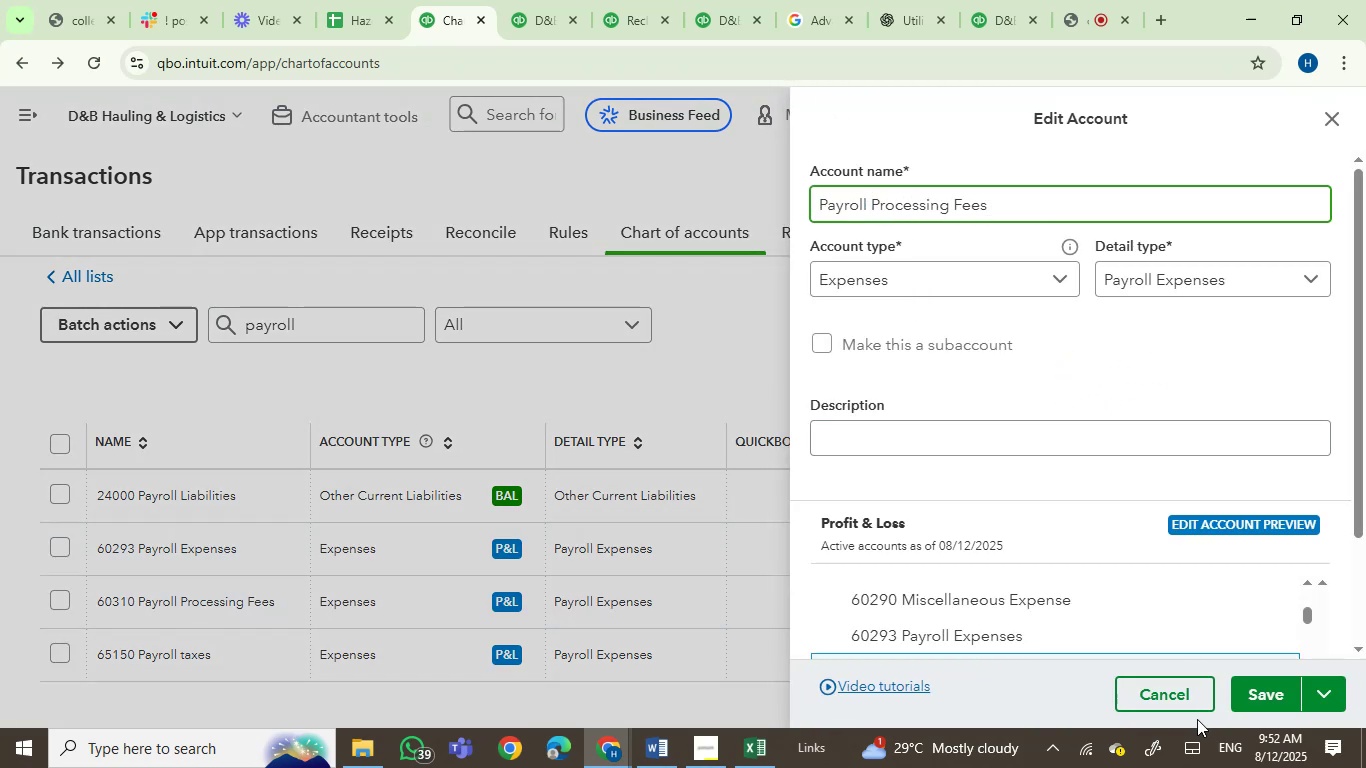 
left_click([1261, 703])
 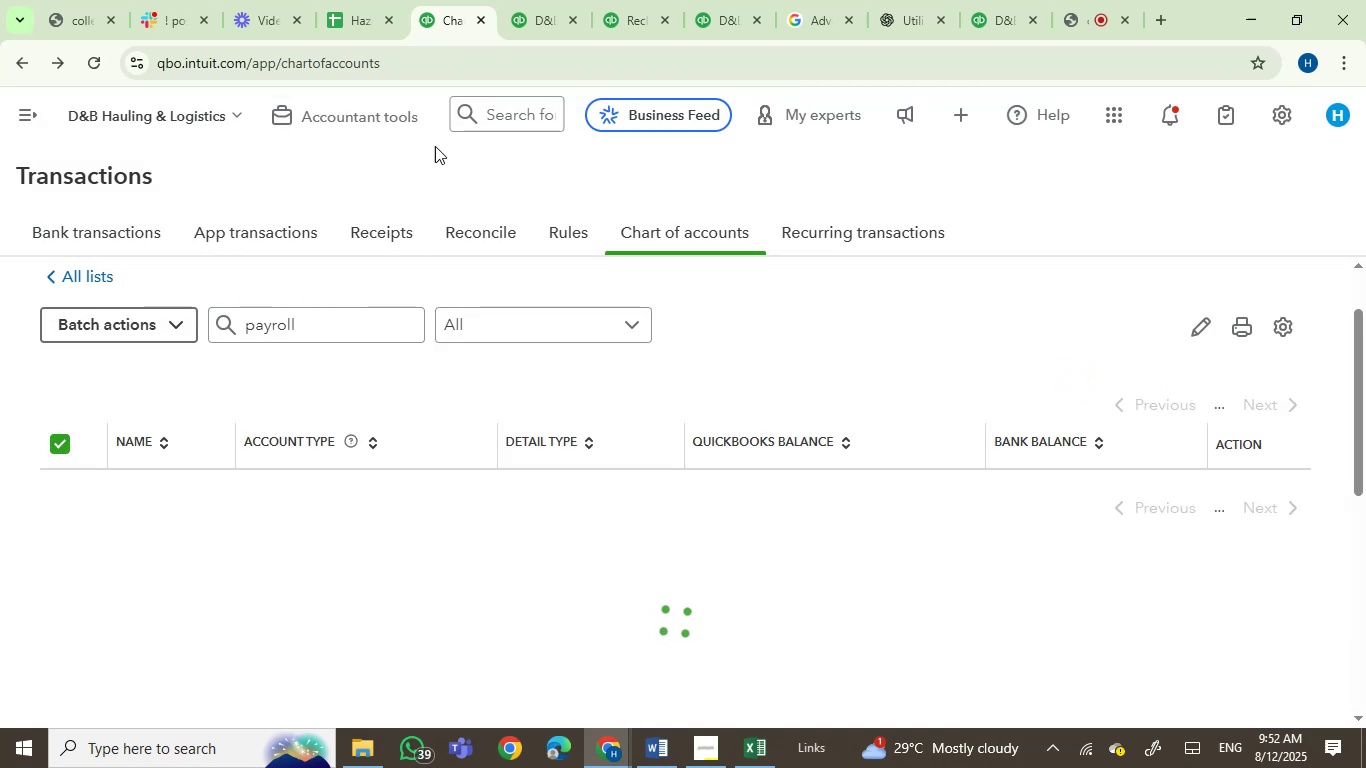 
left_click([543, 0])
 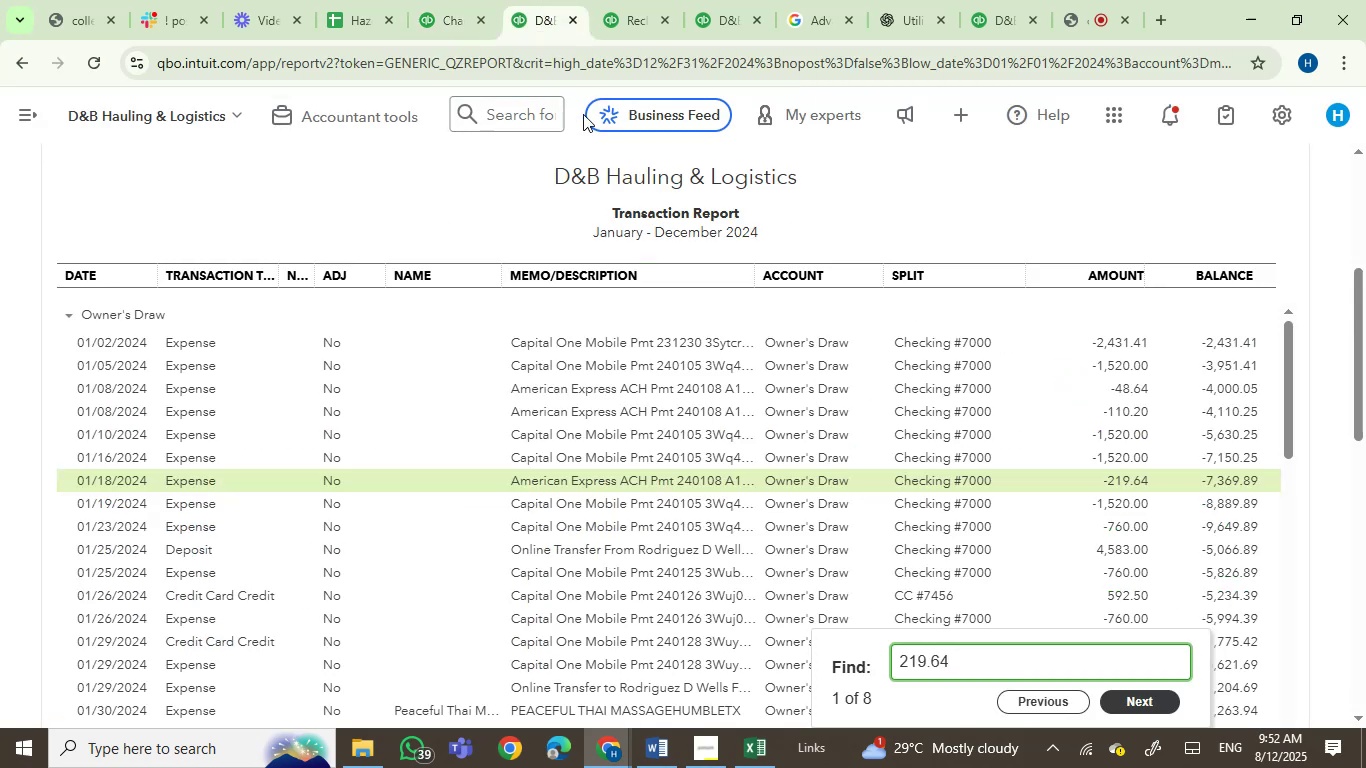 
left_click([617, 0])
 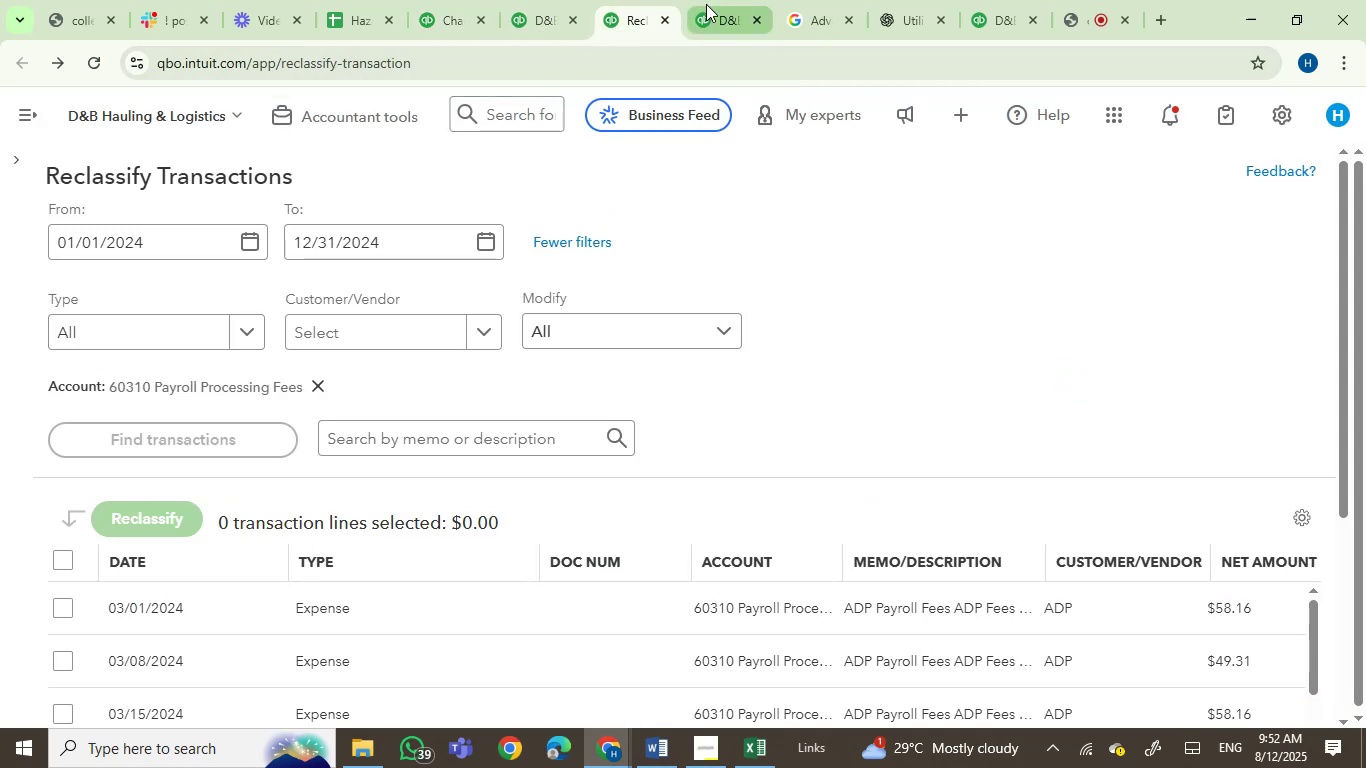 
left_click([529, 5])
 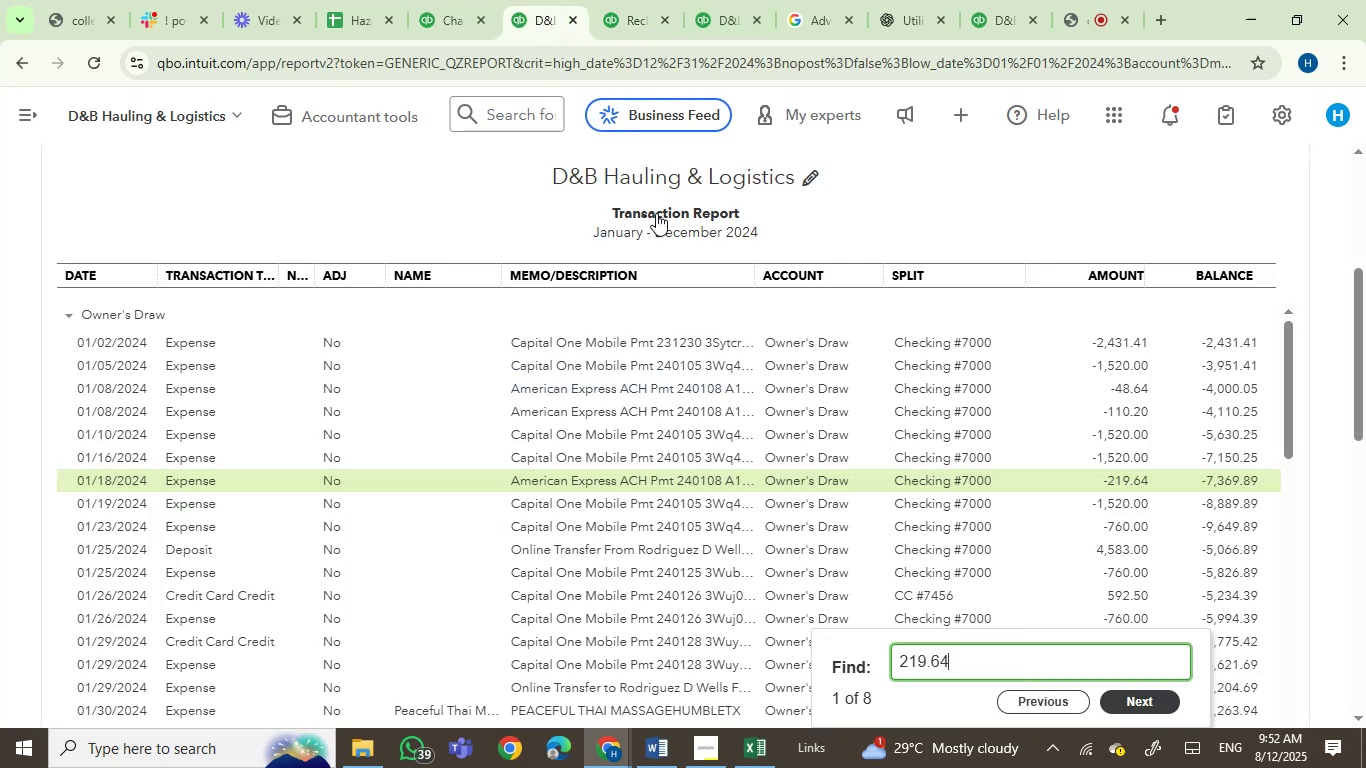 
left_click([740, 22])
 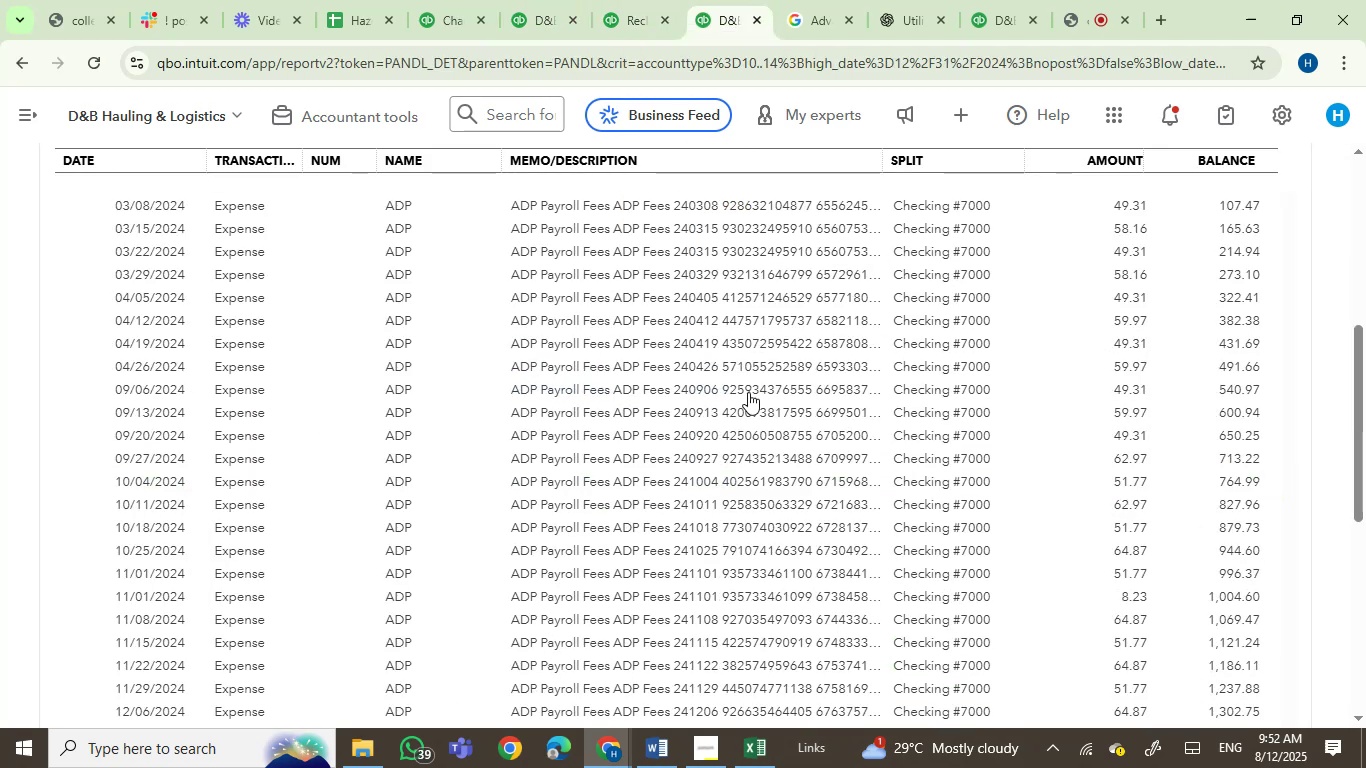 
scroll: coordinate [749, 403], scroll_direction: down, amount: 6.0
 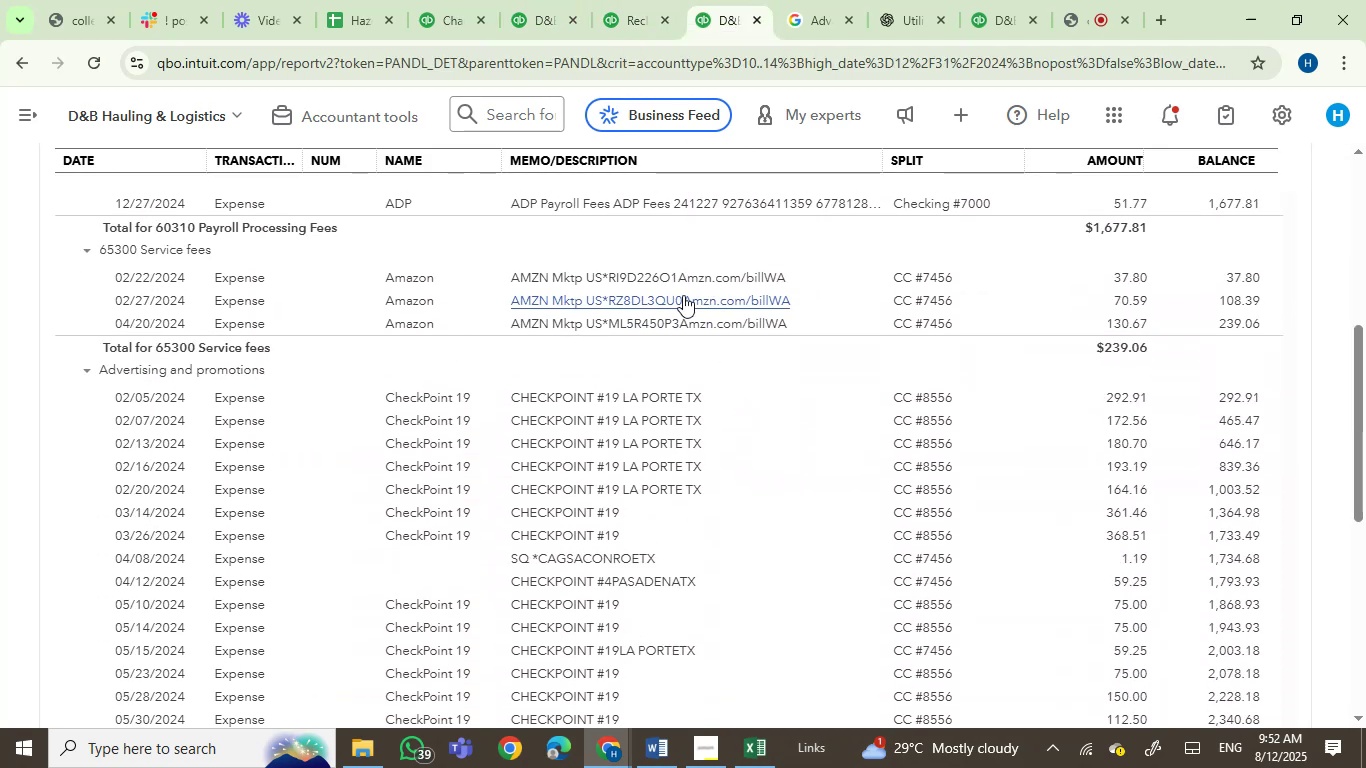 
left_click([618, 1])
 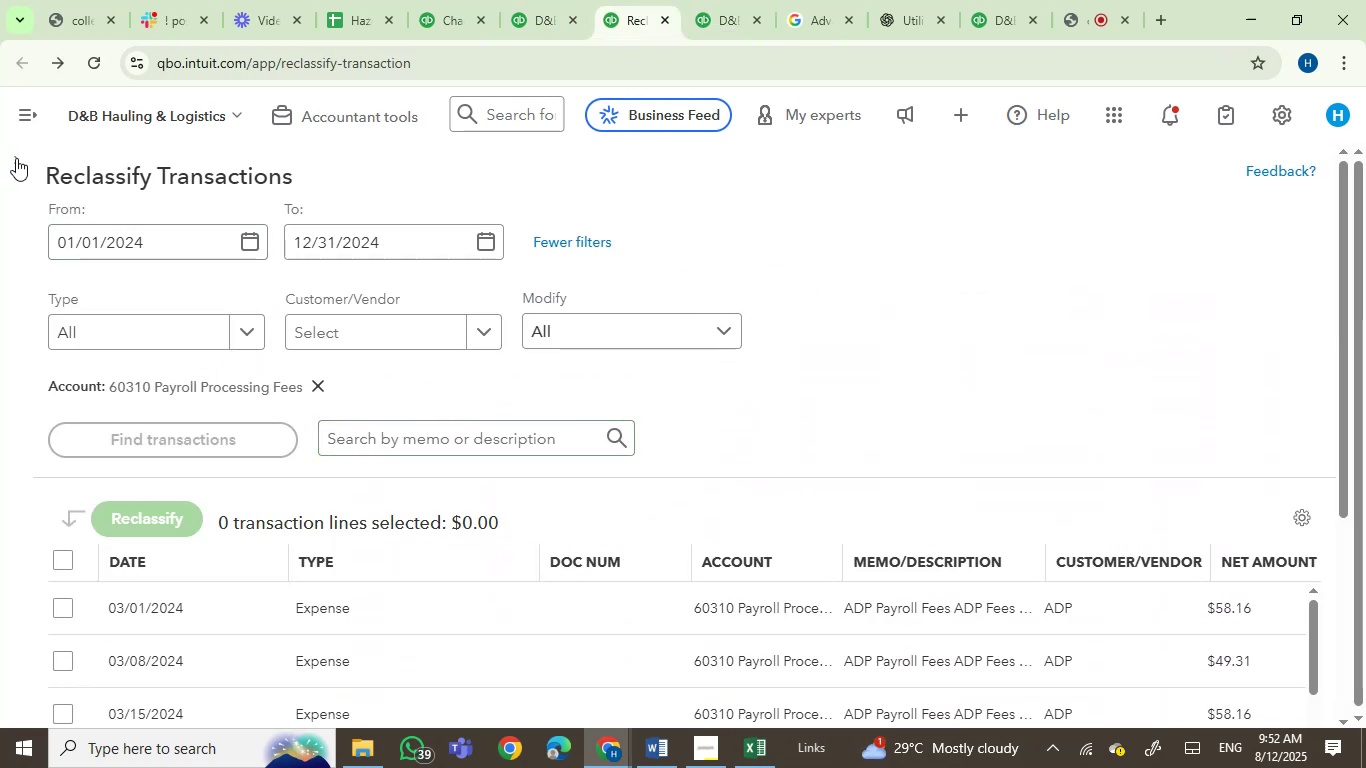 
scroll: coordinate [186, 468], scroll_direction: down, amount: 2.0
 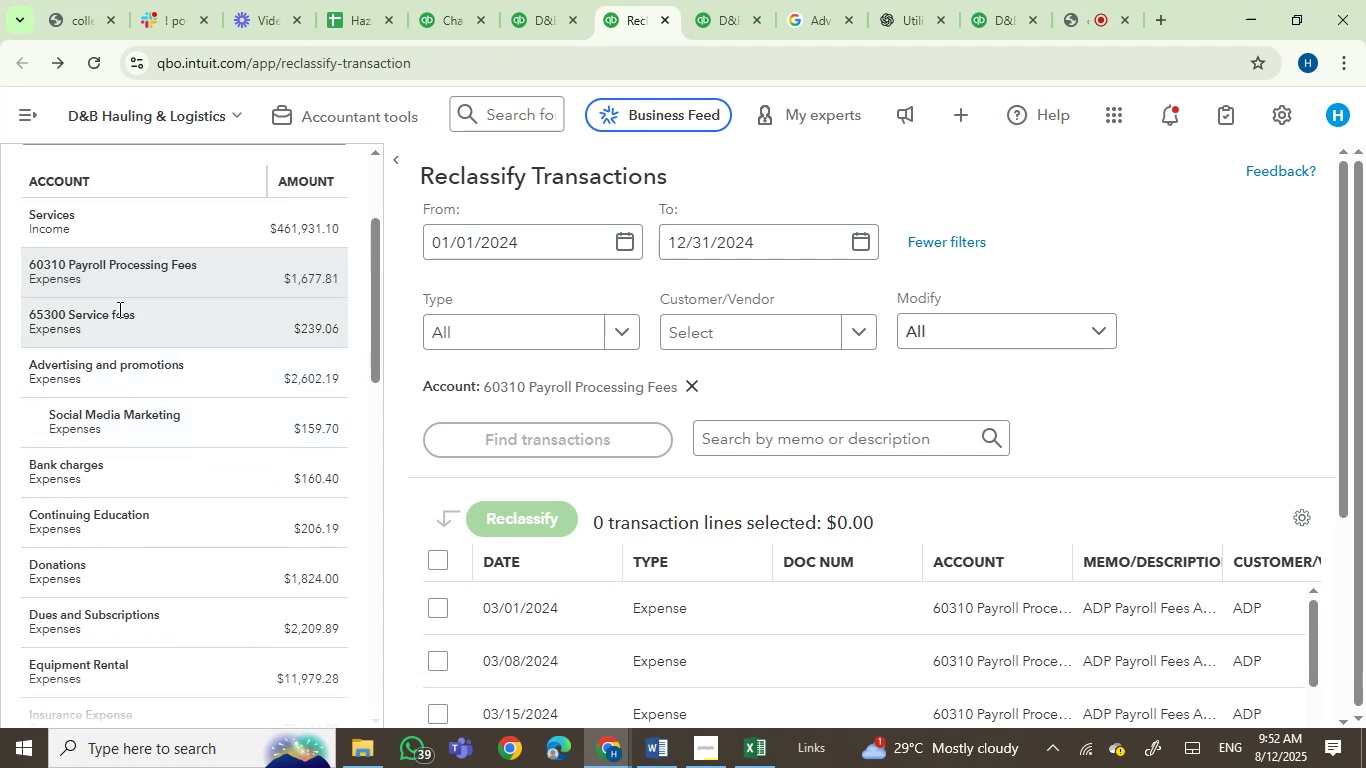 
left_click([224, 328])
 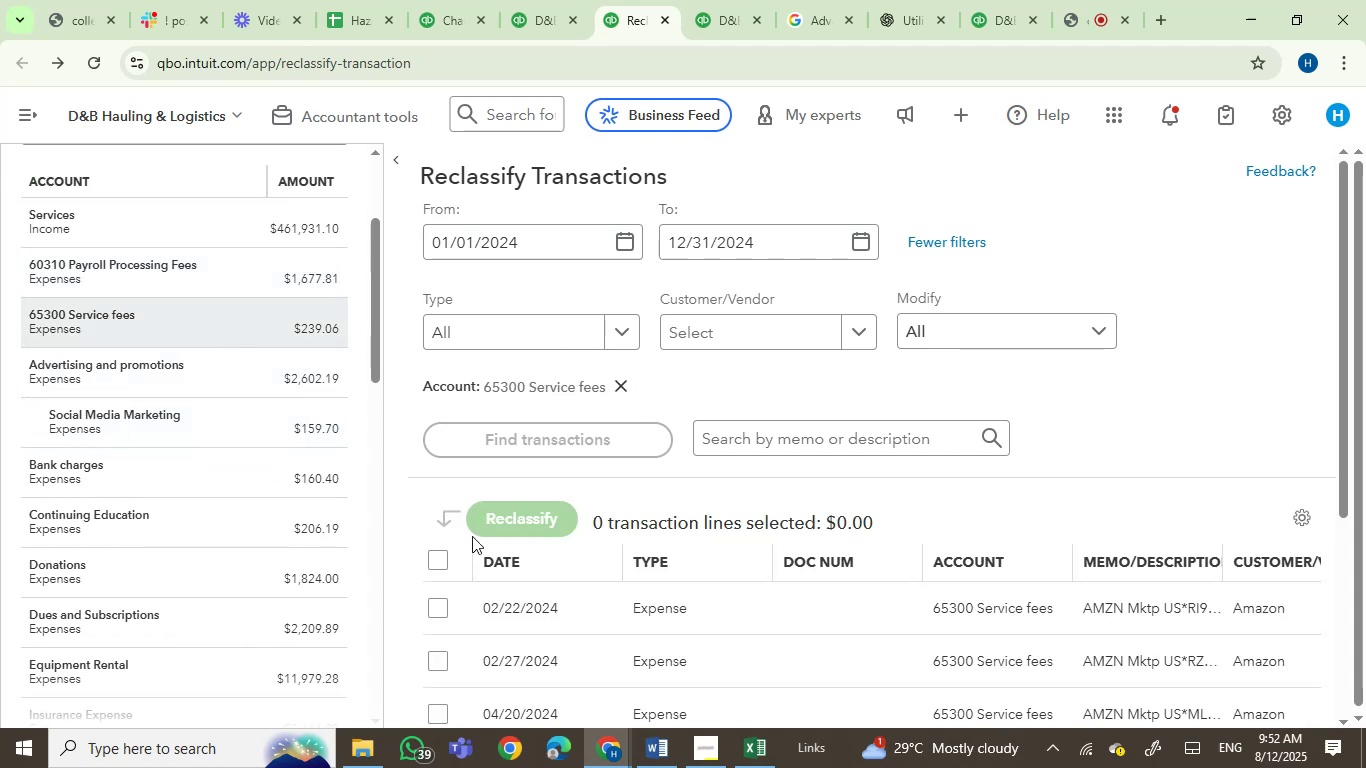 
double_click([528, 521])
 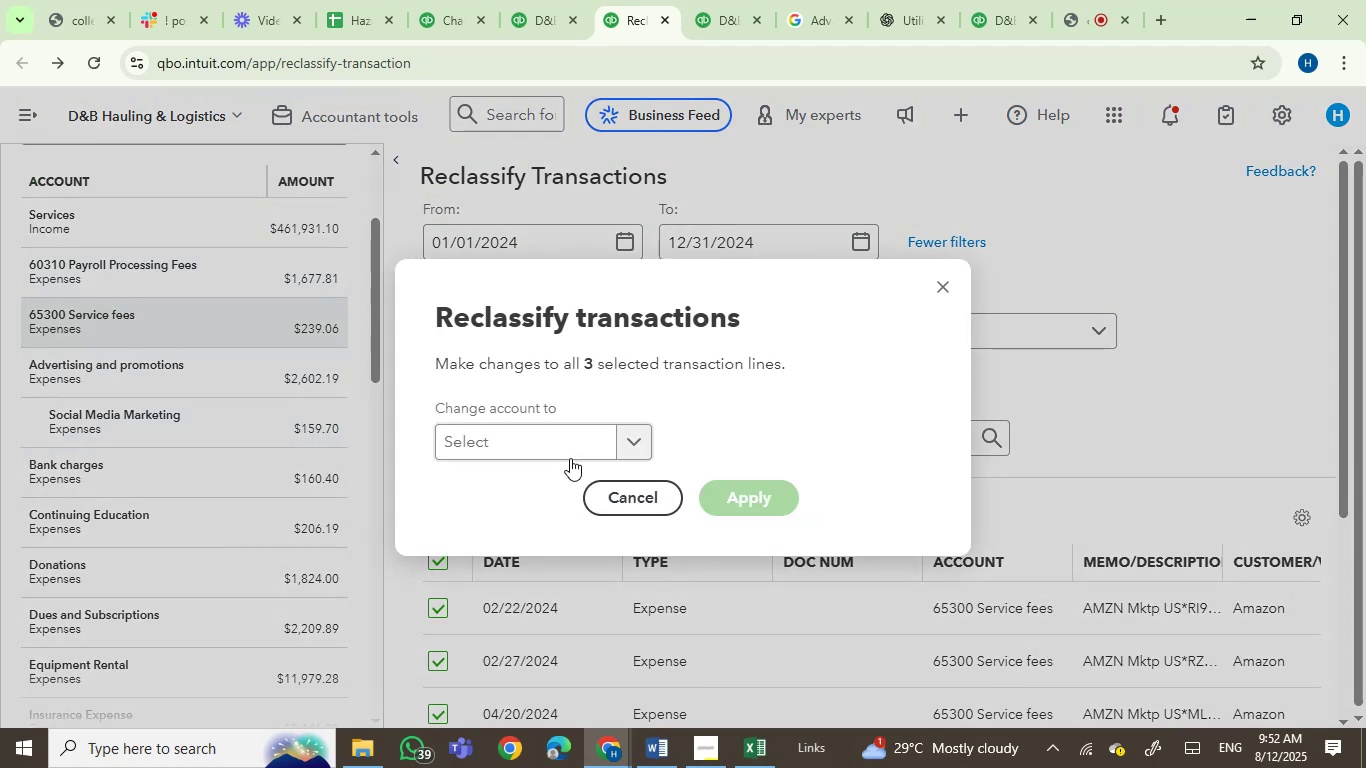 
left_click([559, 448])
 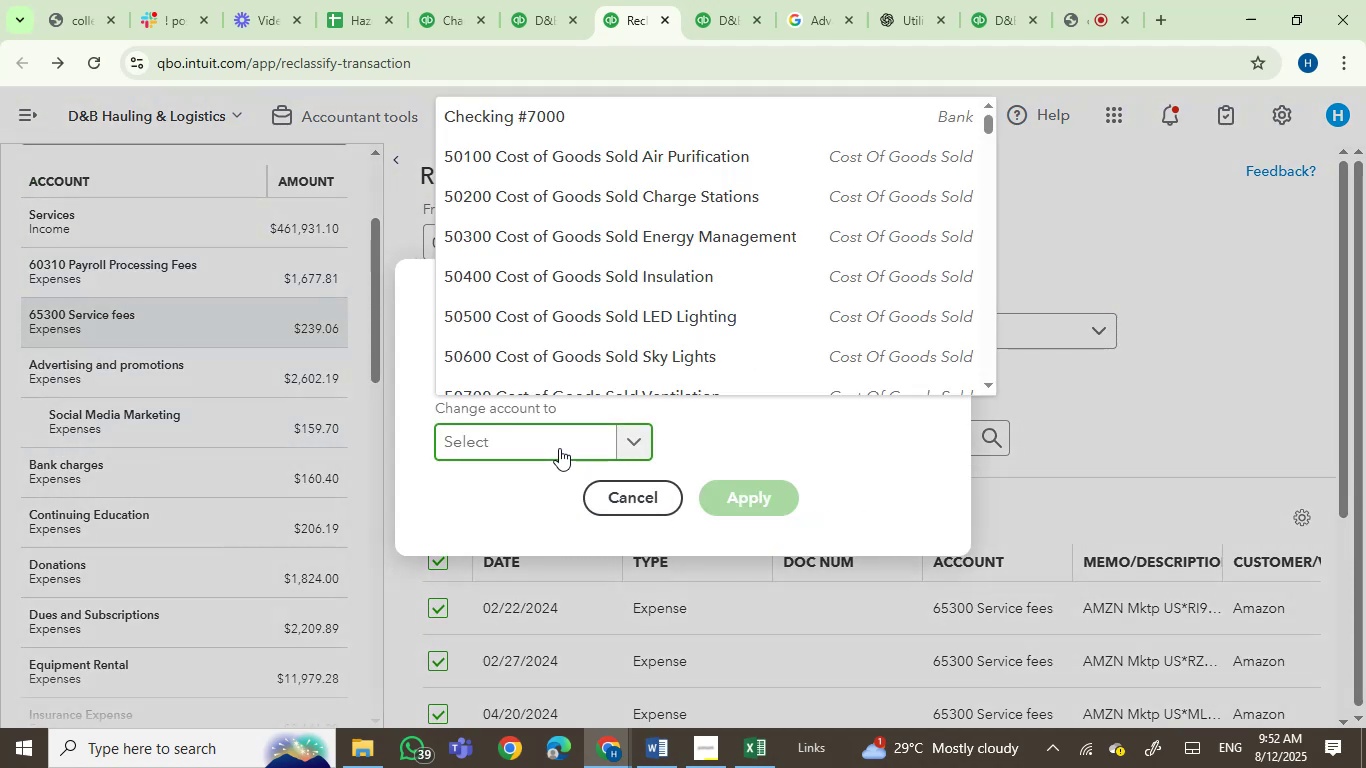 
type(off)
 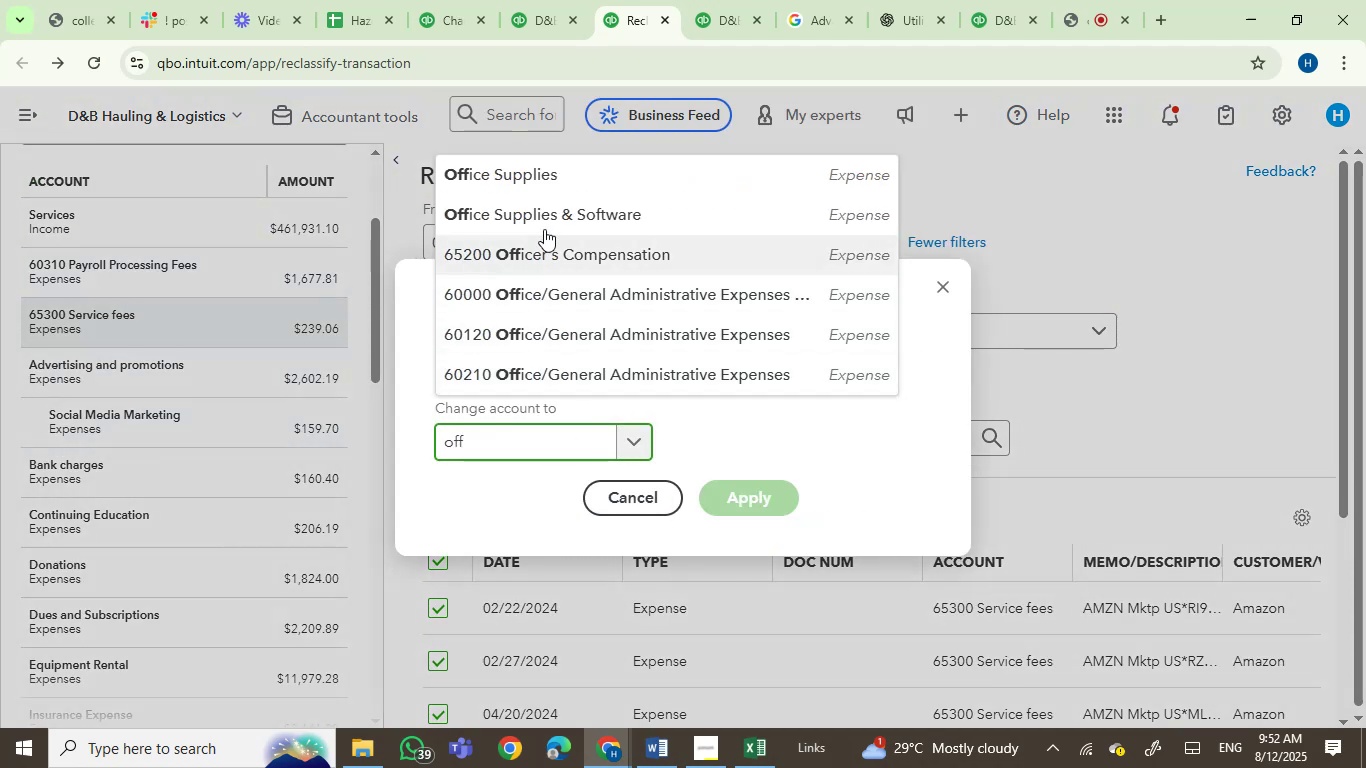 
left_click([577, 185])
 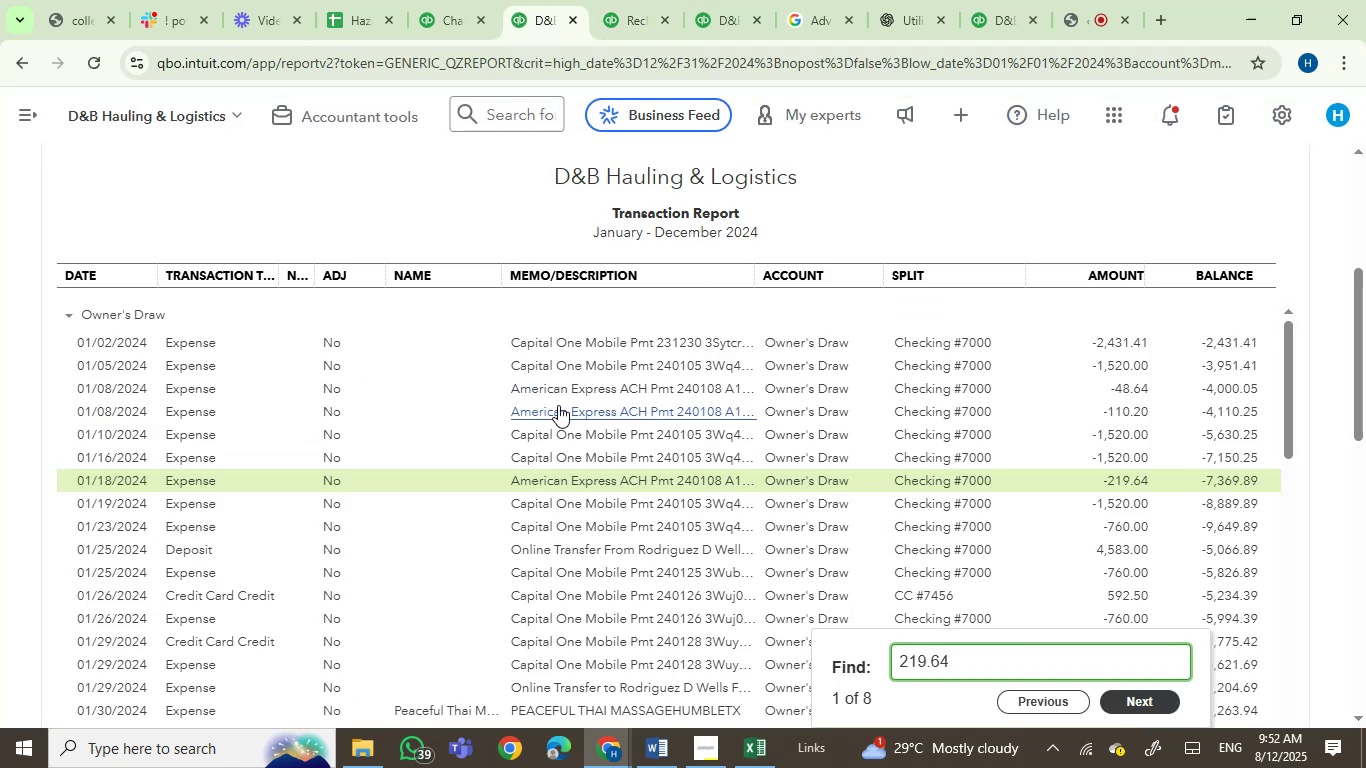 
left_click([718, 0])
 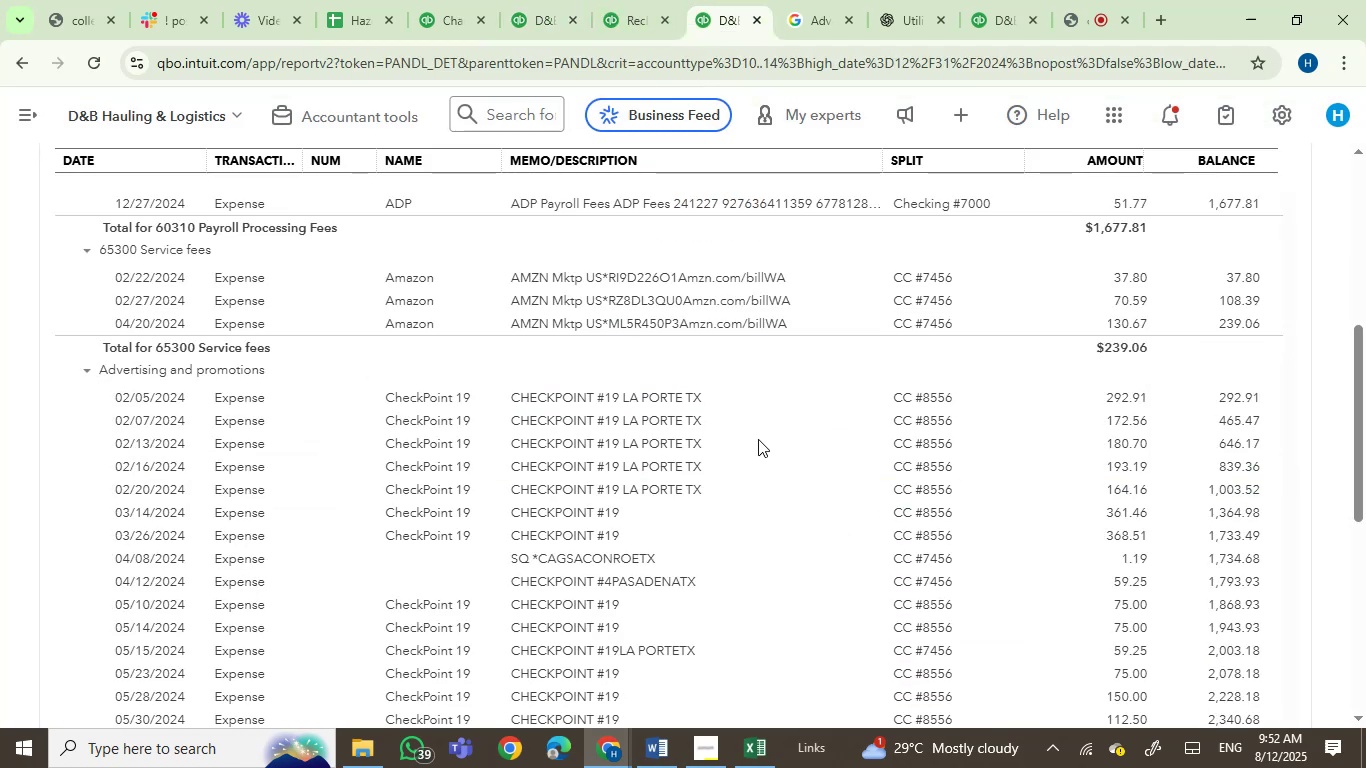 
scroll: coordinate [758, 439], scroll_direction: down, amount: 2.0
 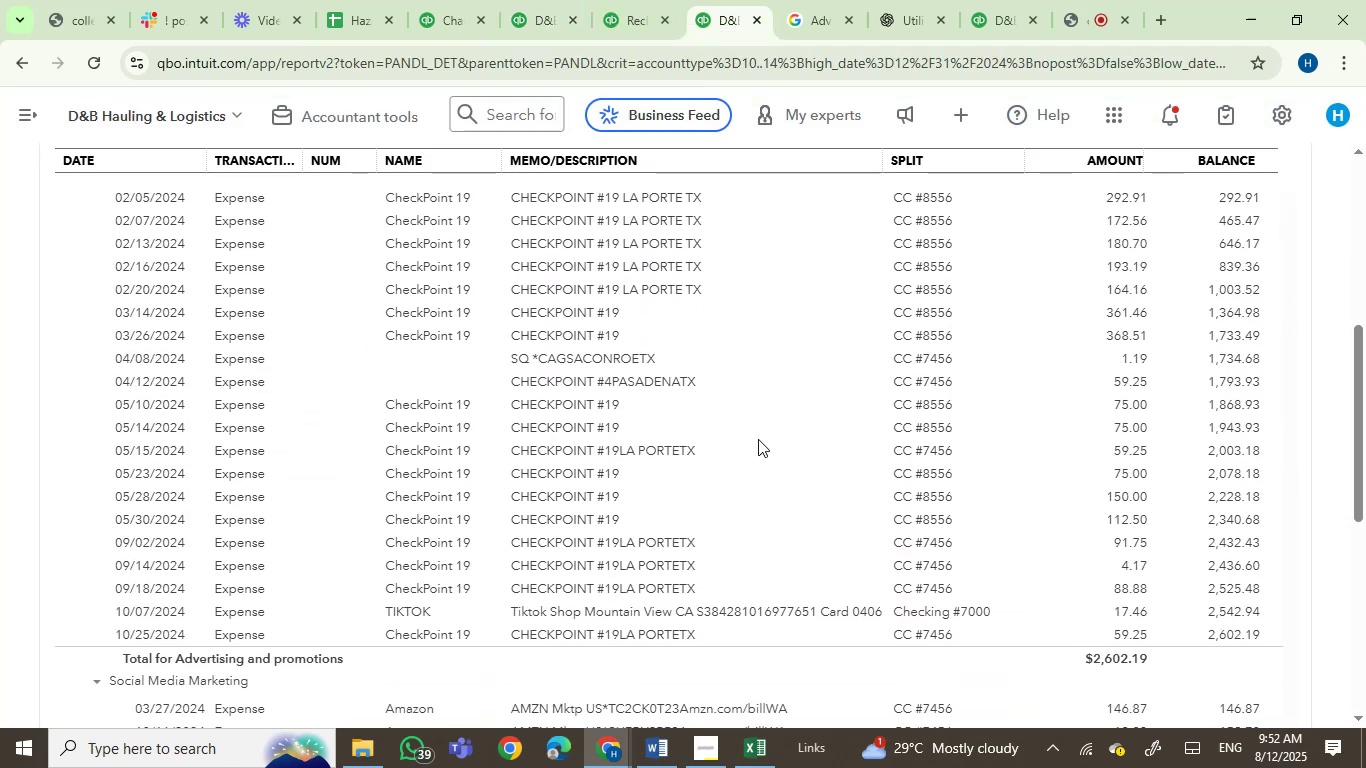 
scroll: coordinate [758, 439], scroll_direction: up, amount: 2.0
 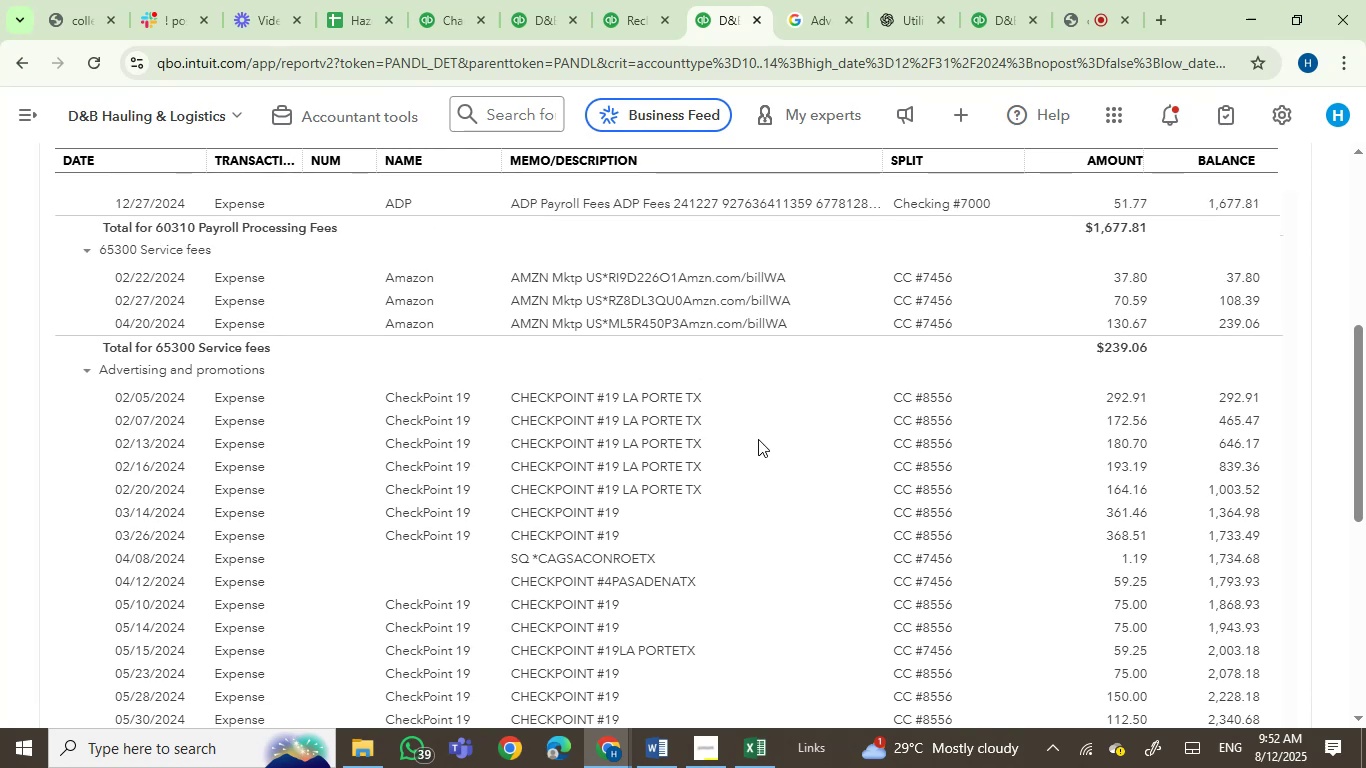 
scroll: coordinate [759, 464], scroll_direction: down, amount: 3.0
 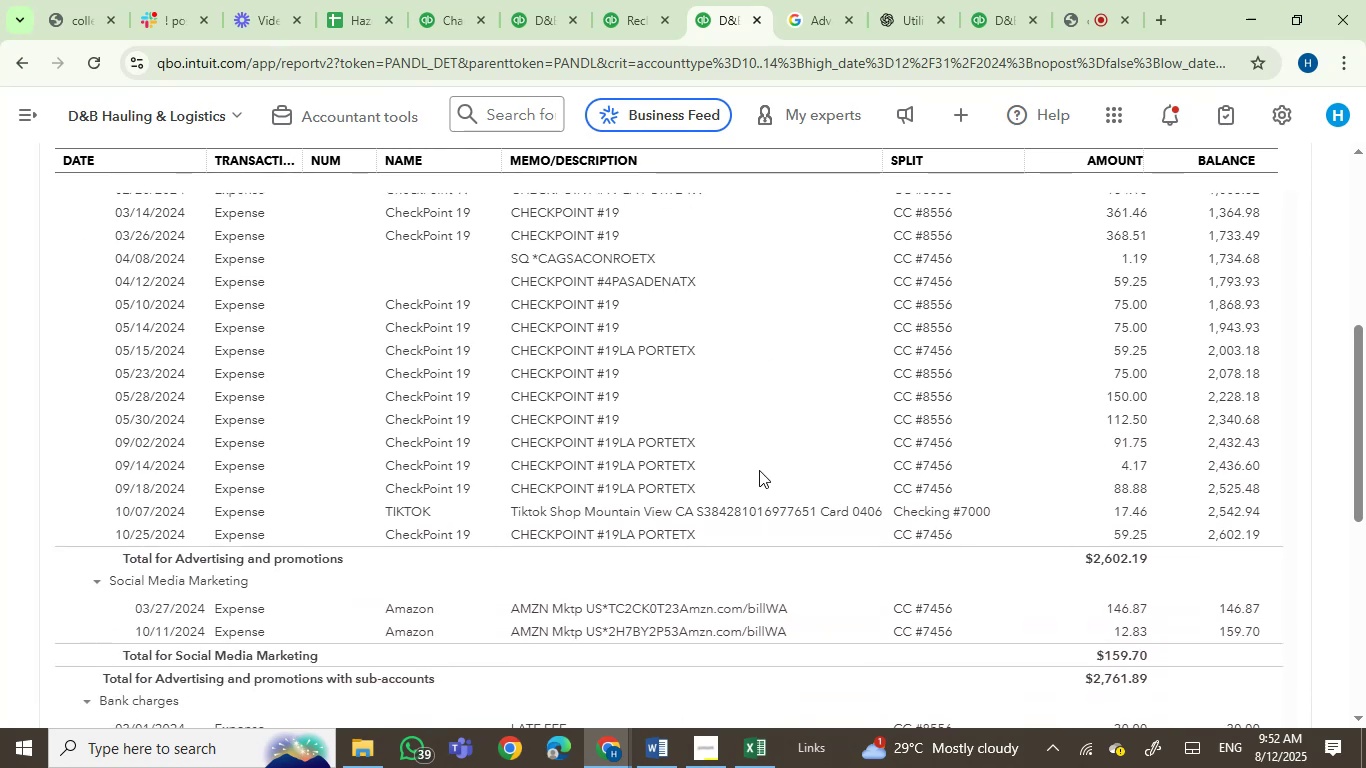 
scroll: coordinate [759, 470], scroll_direction: up, amount: 1.0
 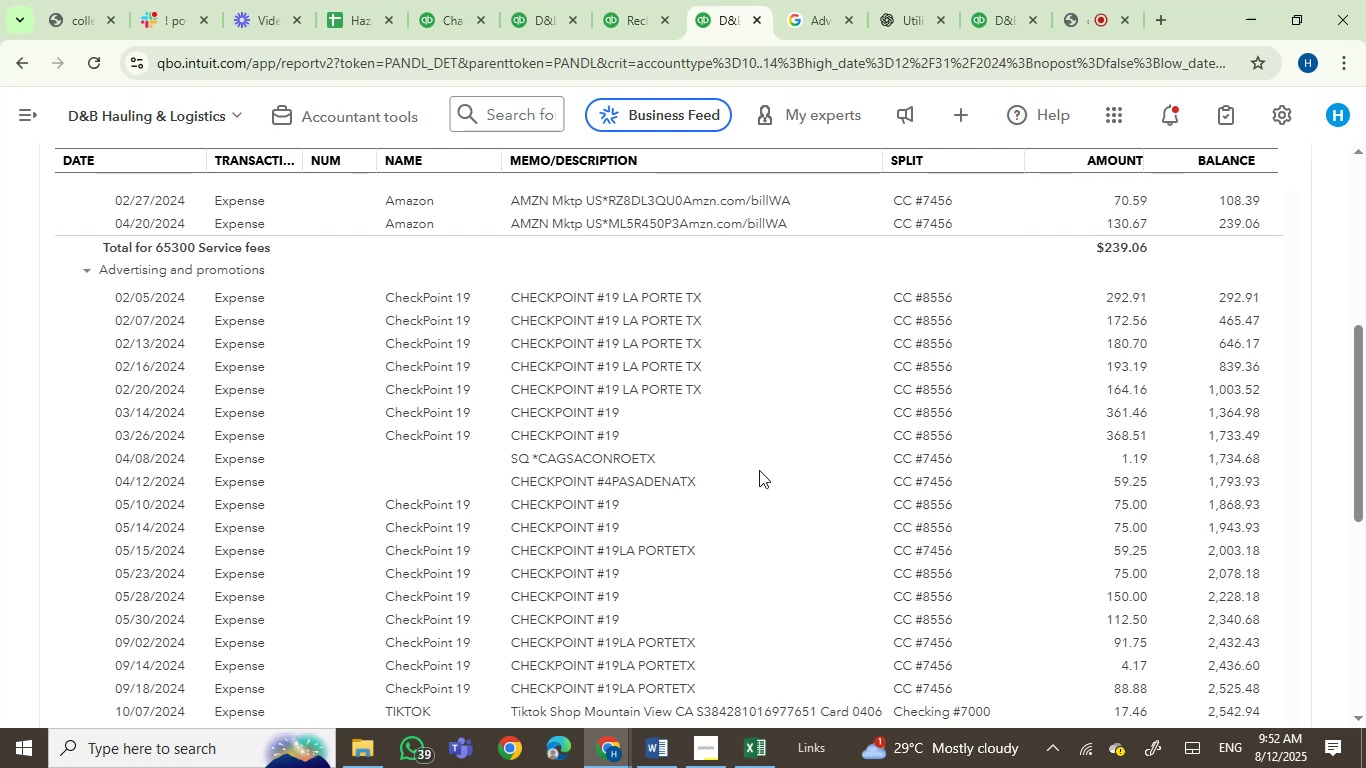 
wait(6.06)
 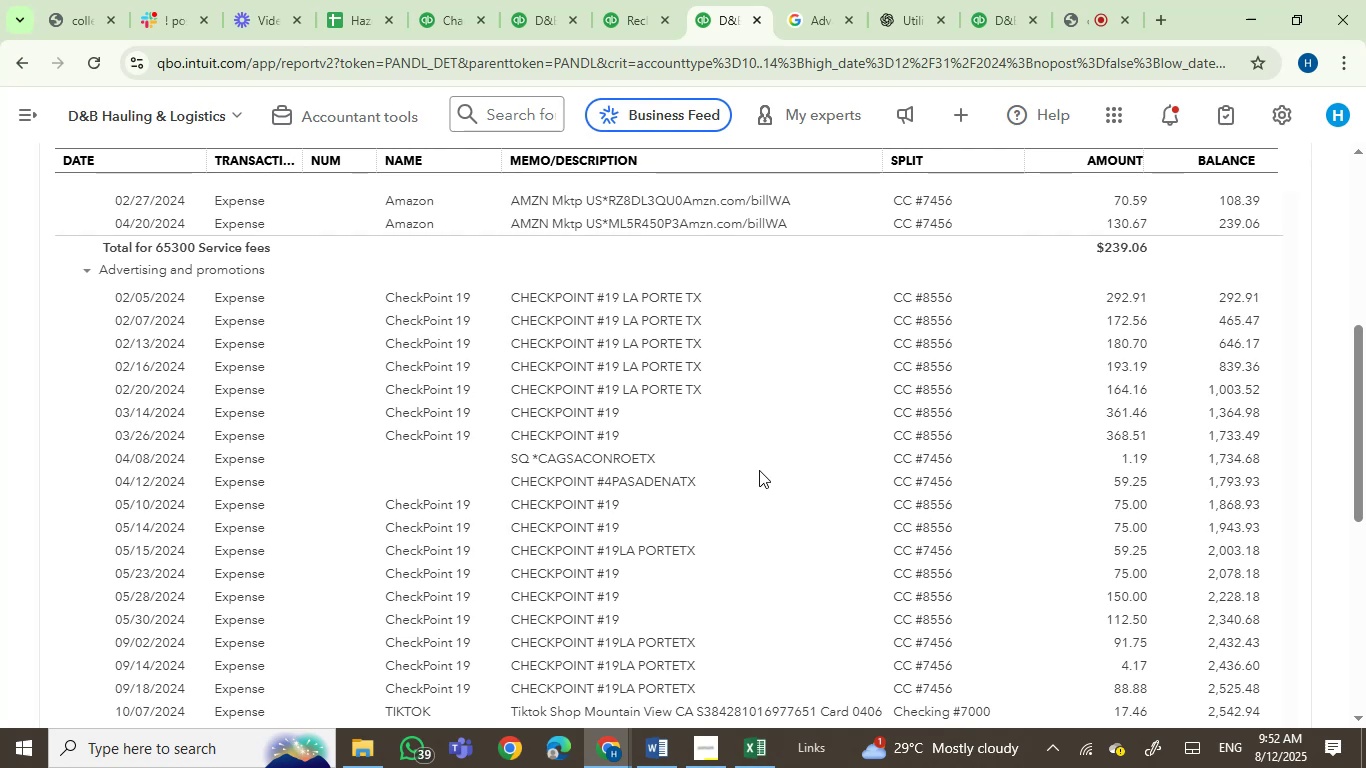 
left_click([618, 0])
 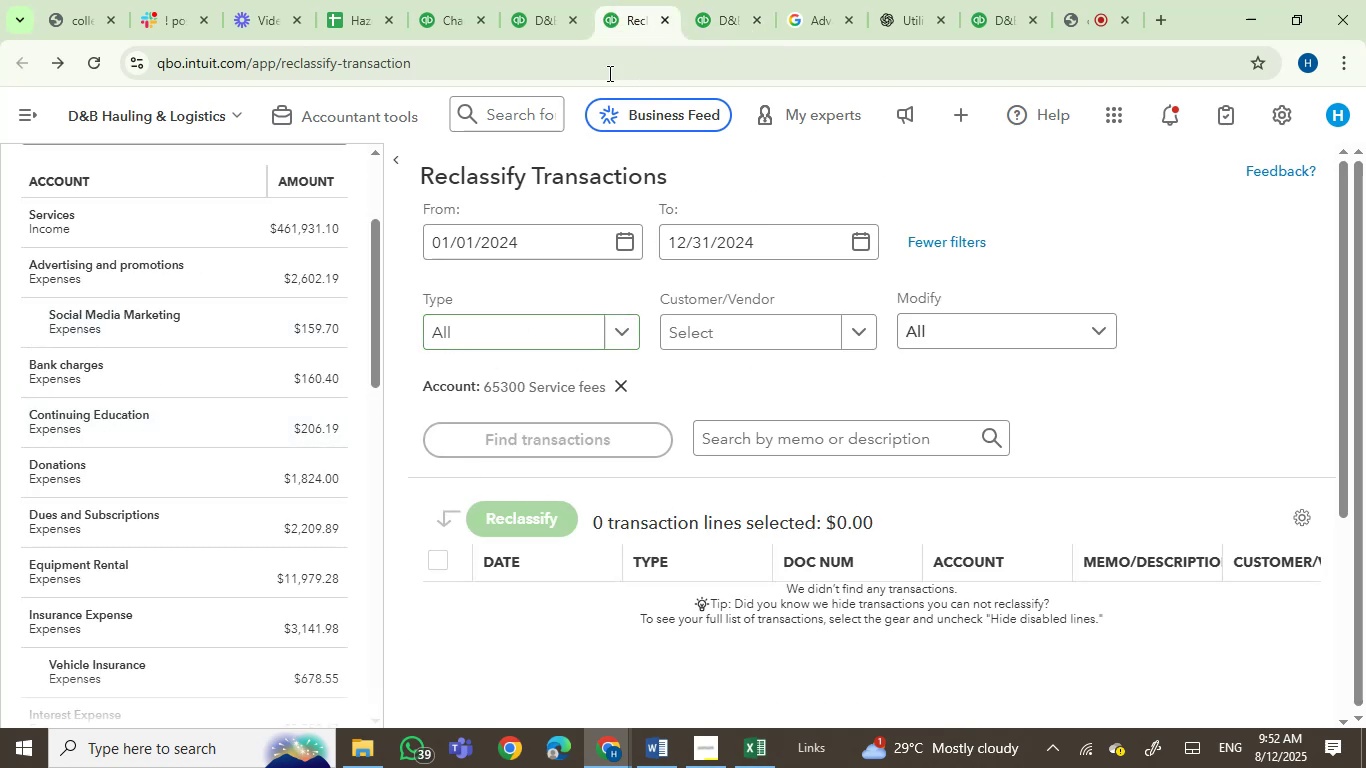 
left_click([728, 6])
 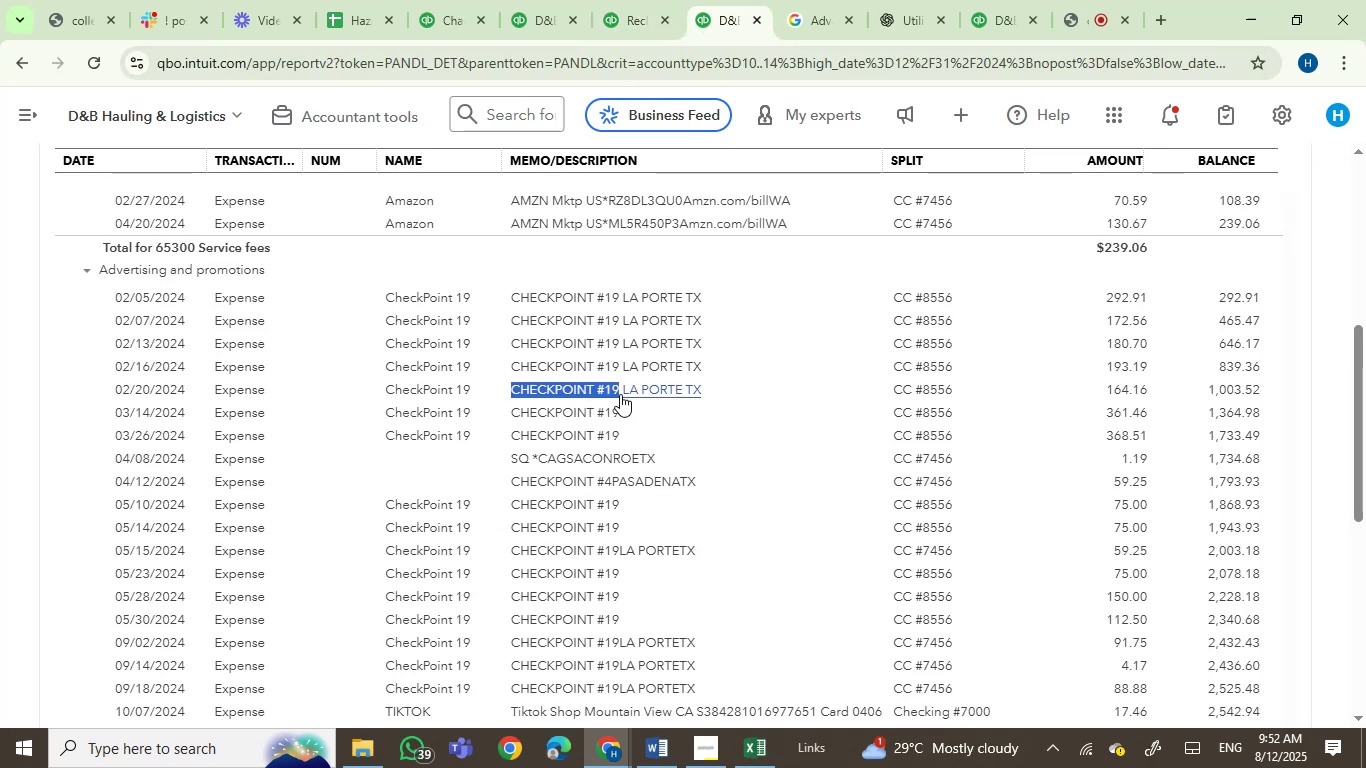 
key(Control+C)
 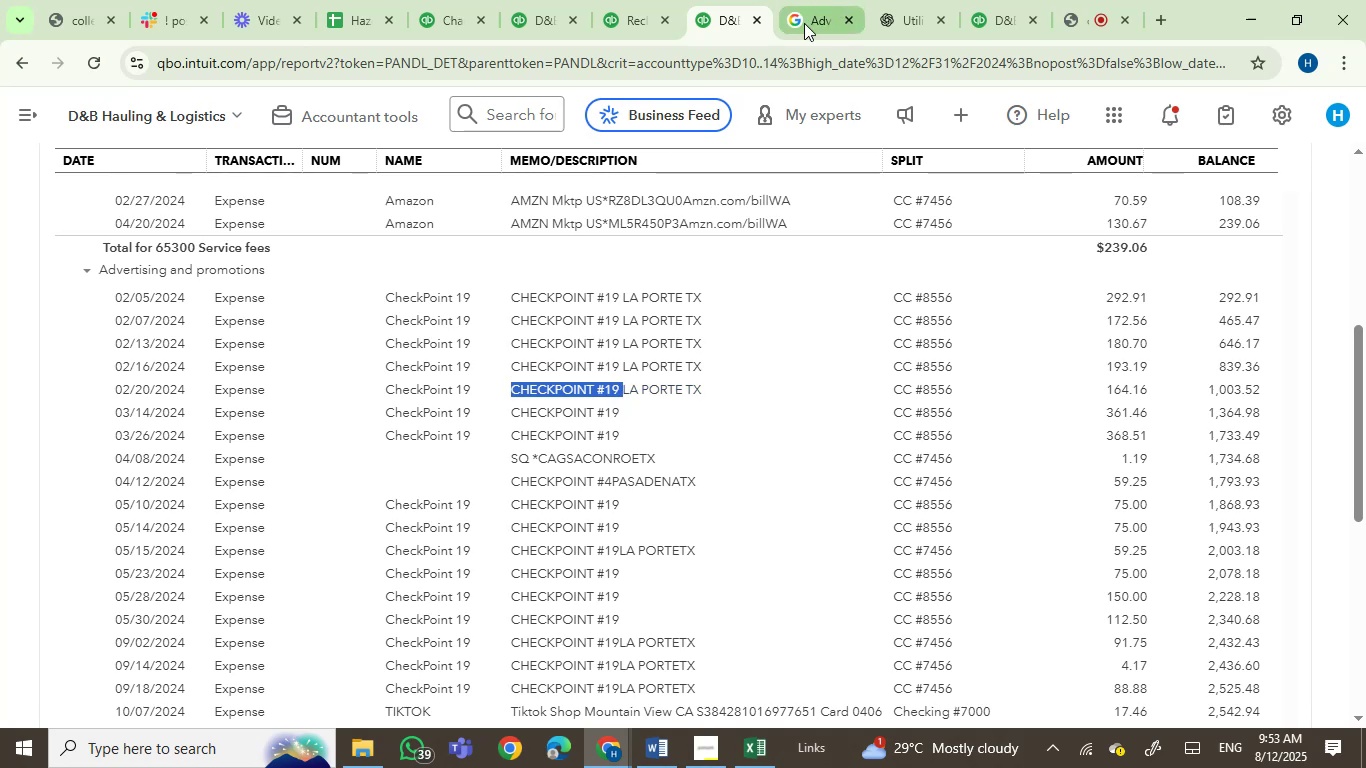 
key(Control+ControlLeft)
 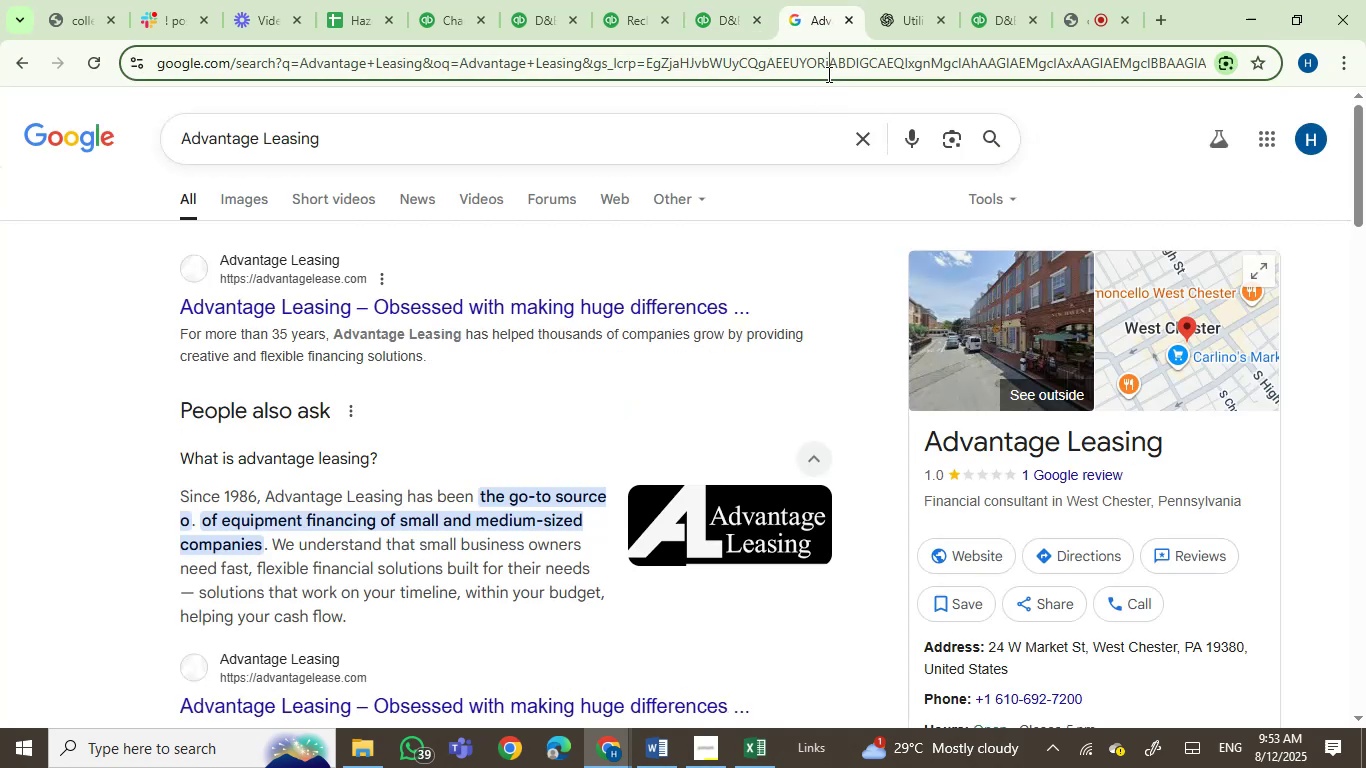 
left_click([827, 74])
 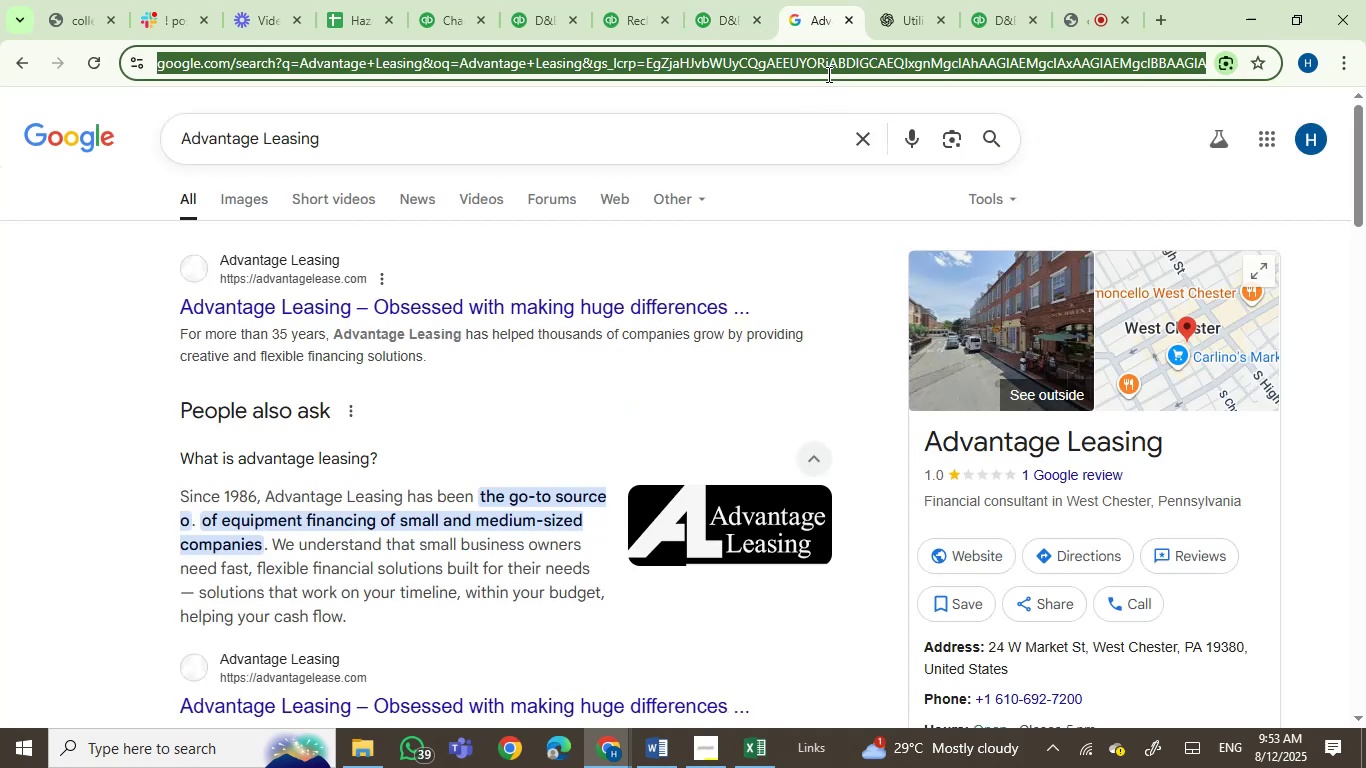 
key(Control+V)
 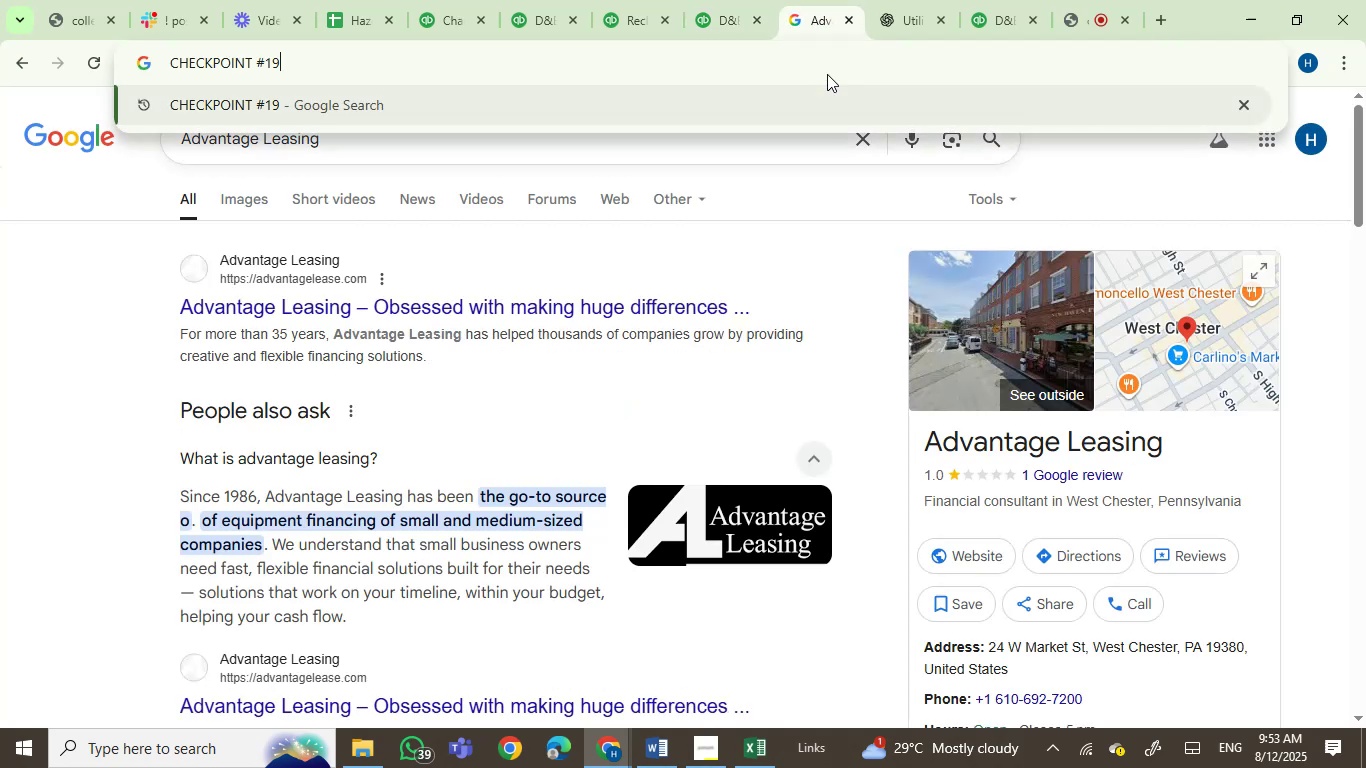 
key(Enter)
 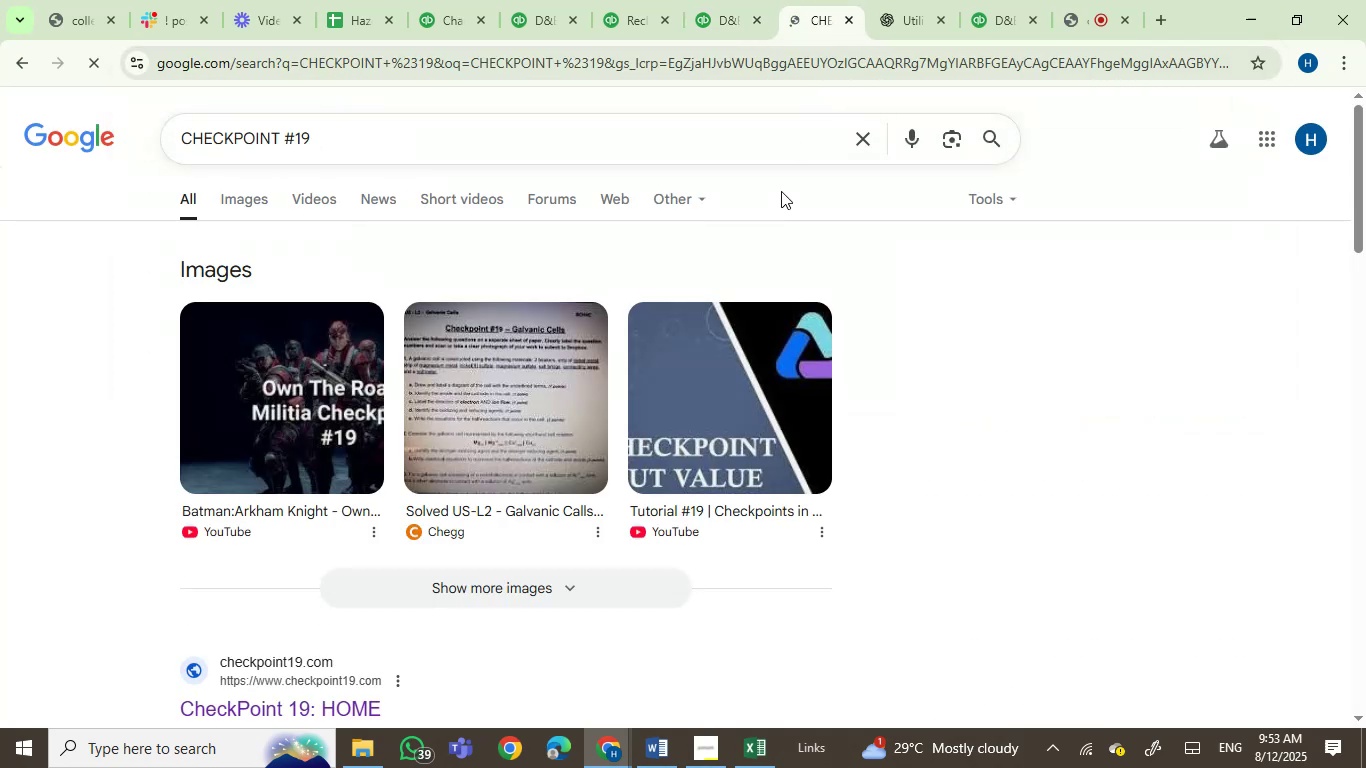 
scroll: coordinate [110, 378], scroll_direction: down, amount: 5.0
 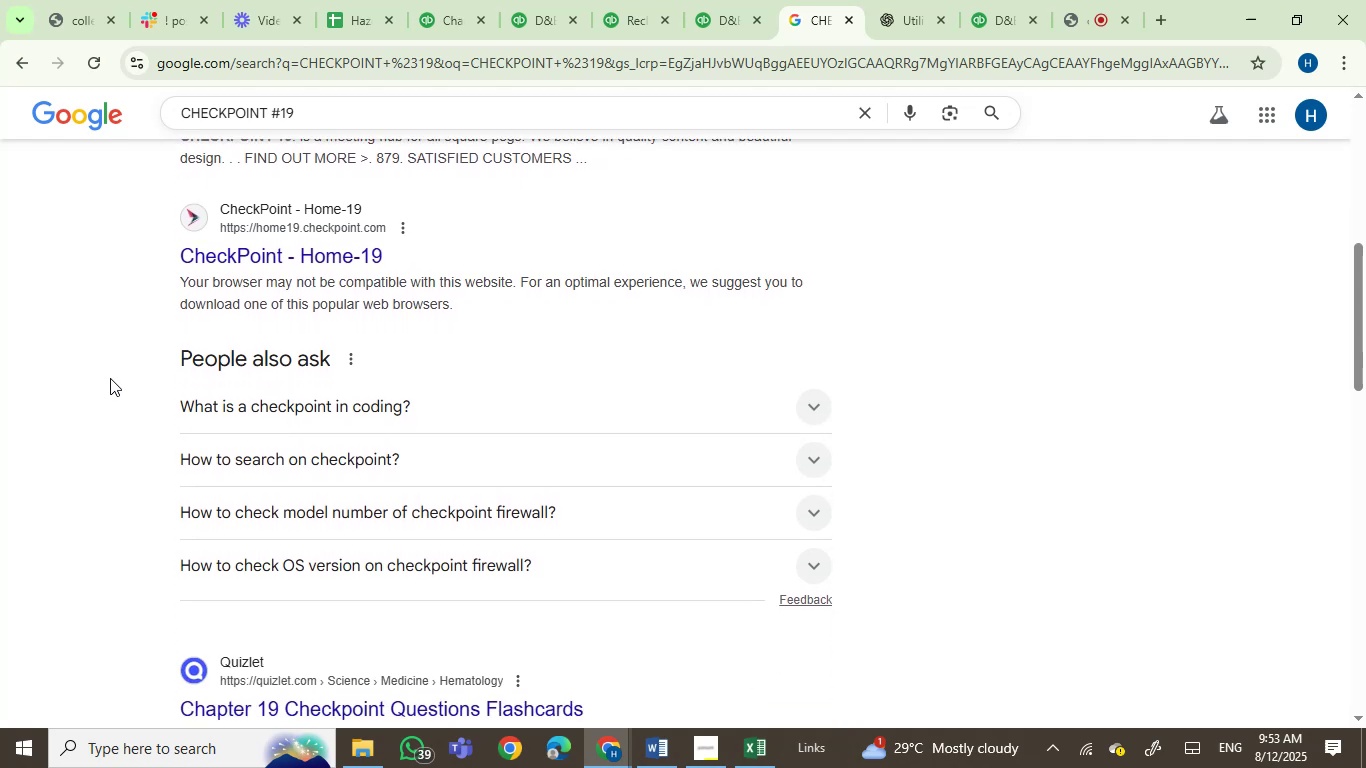 
wait(7.02)
 